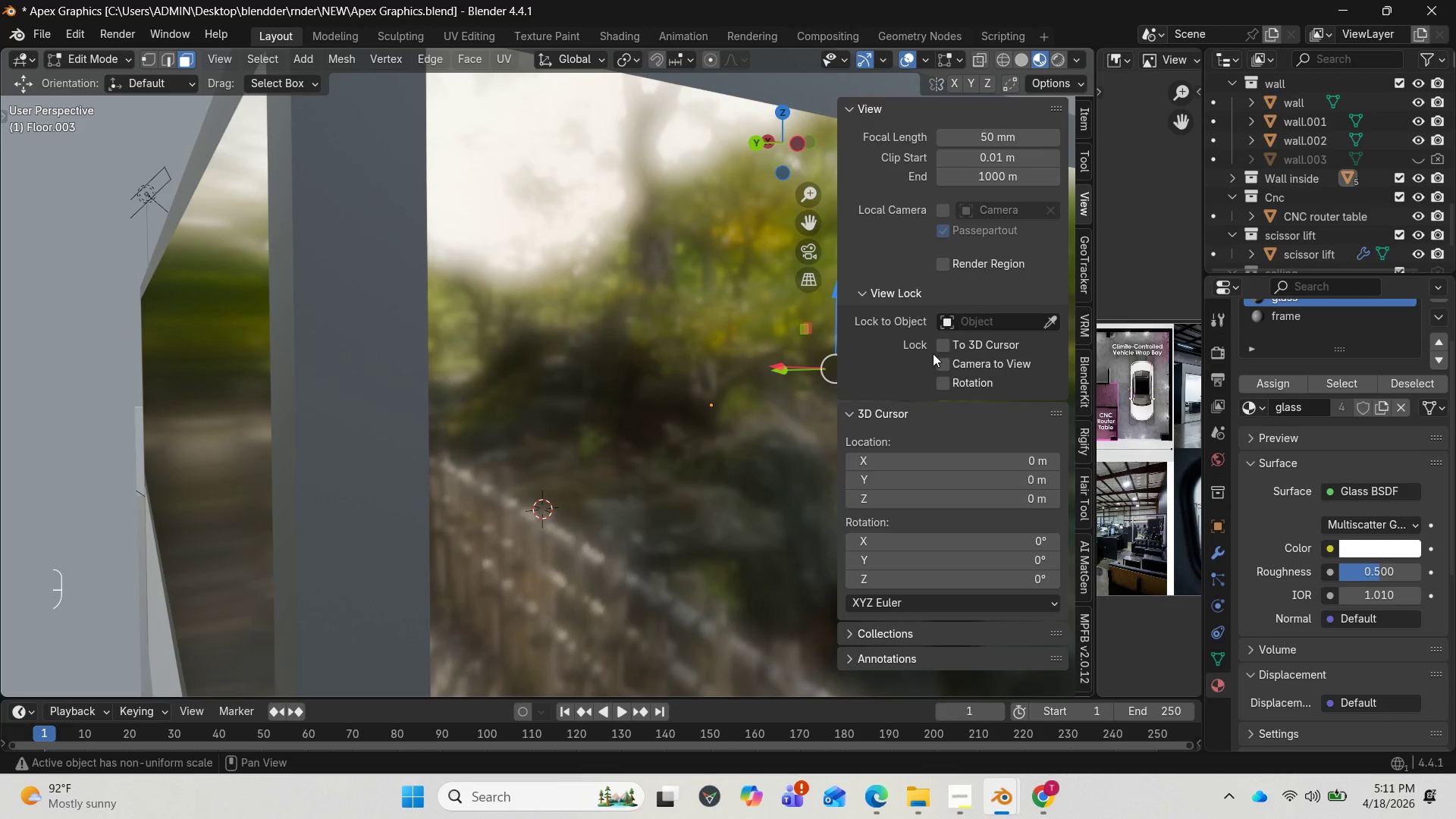 
left_click([943, 365])
 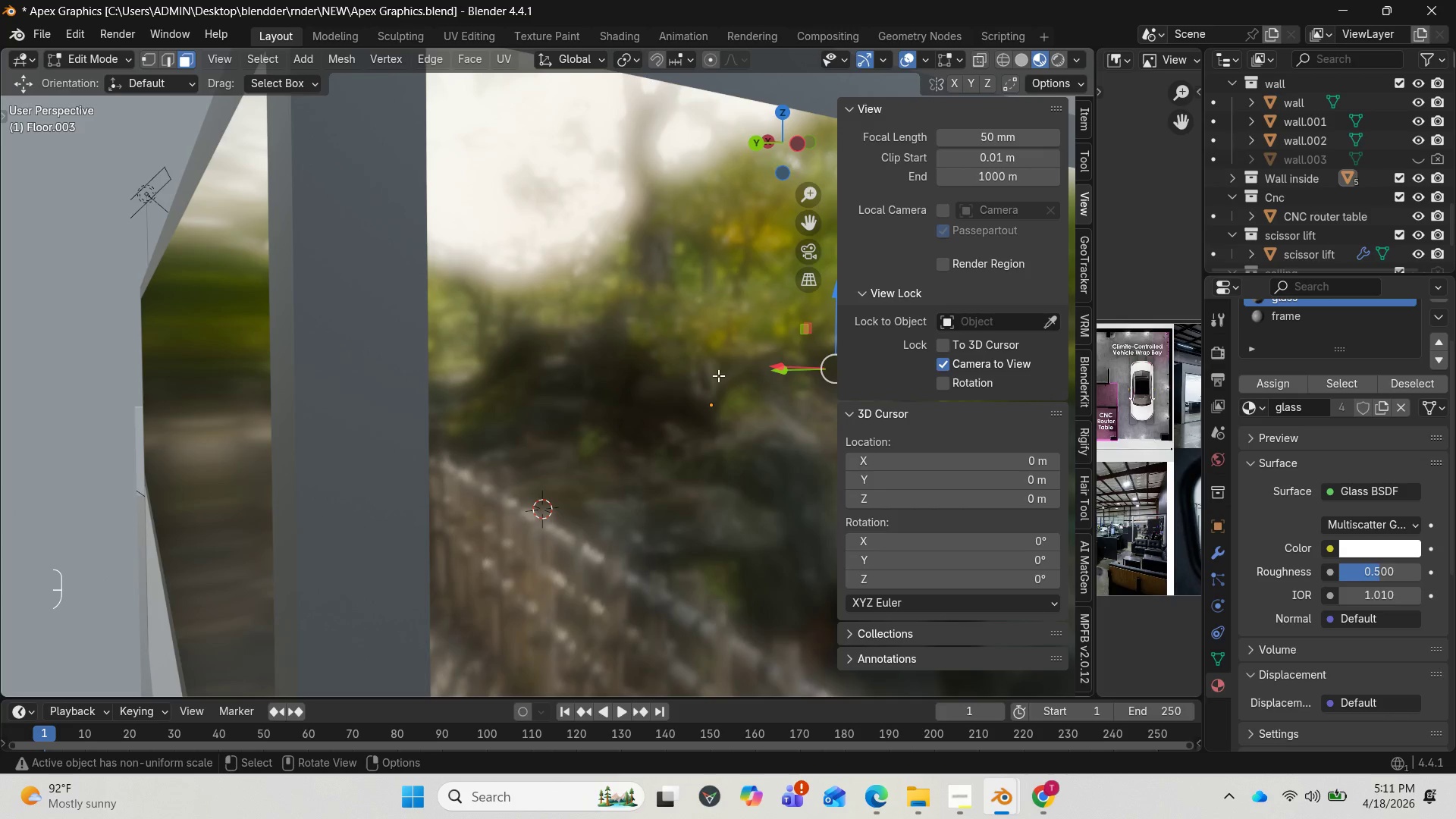 
scroll: coordinate [711, 375], scroll_direction: none, amount: 0.0
 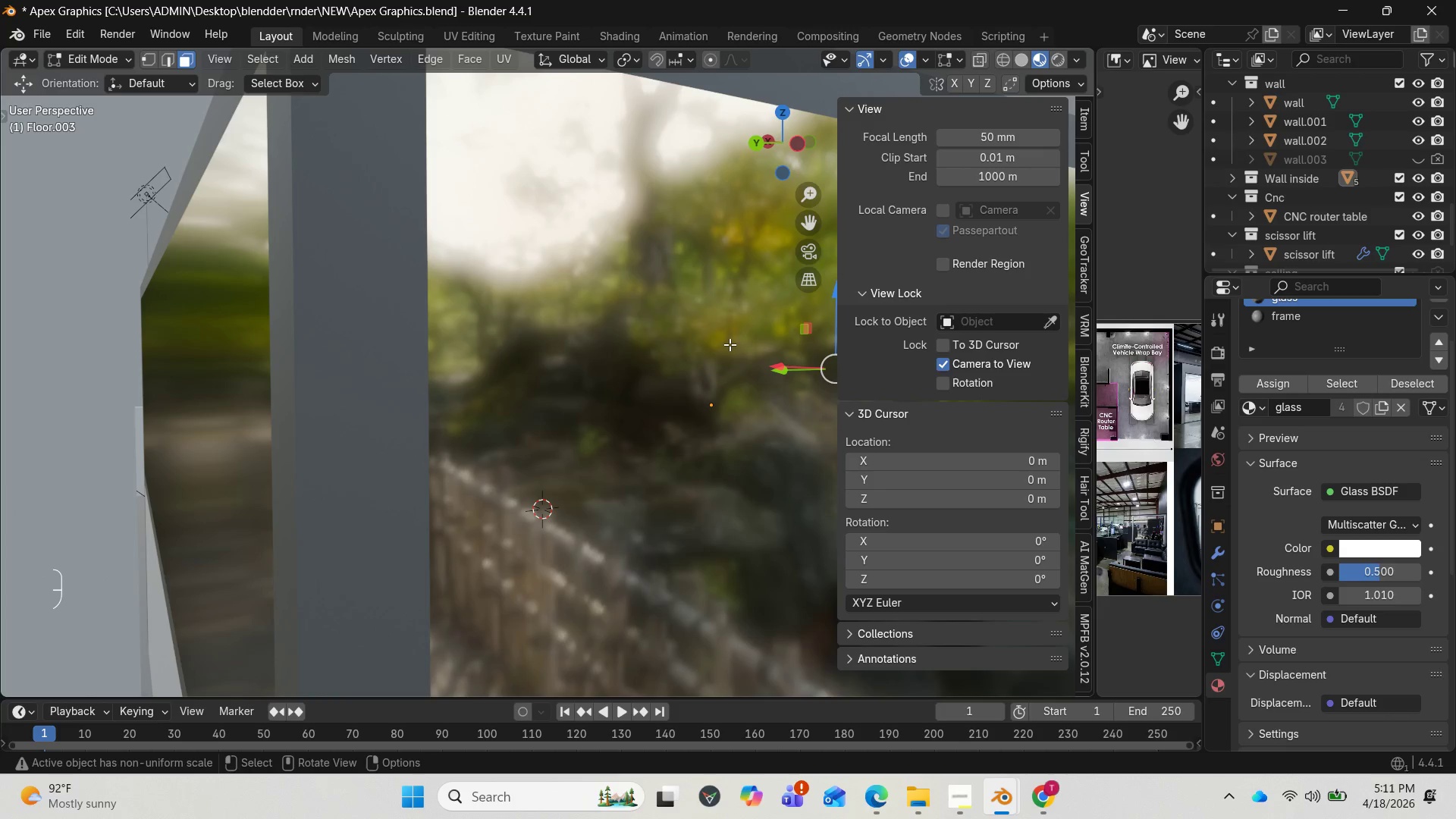 
key(Numpad0)
 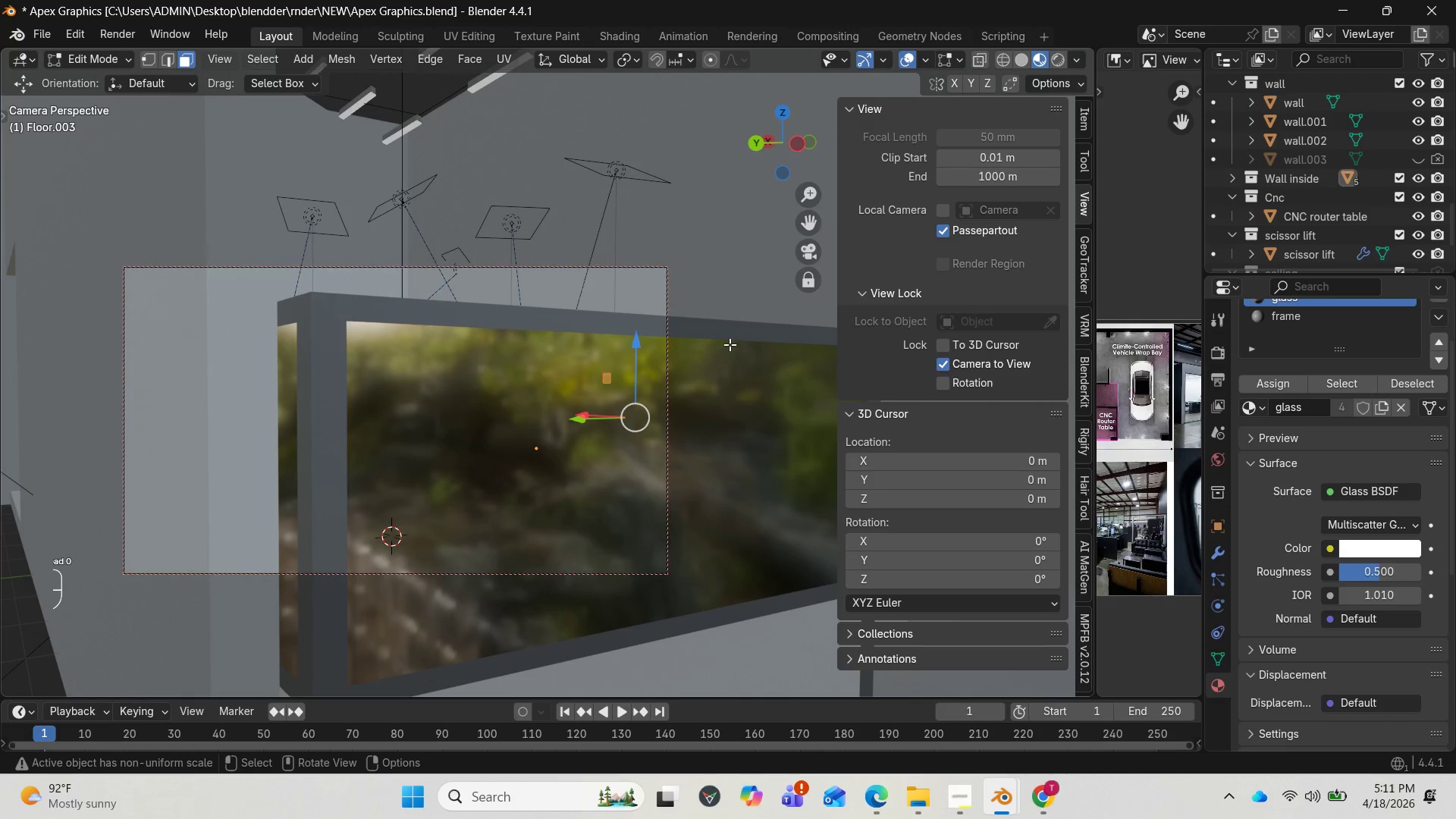 
scroll: coordinate [686, 329], scroll_direction: down, amount: 1.0
 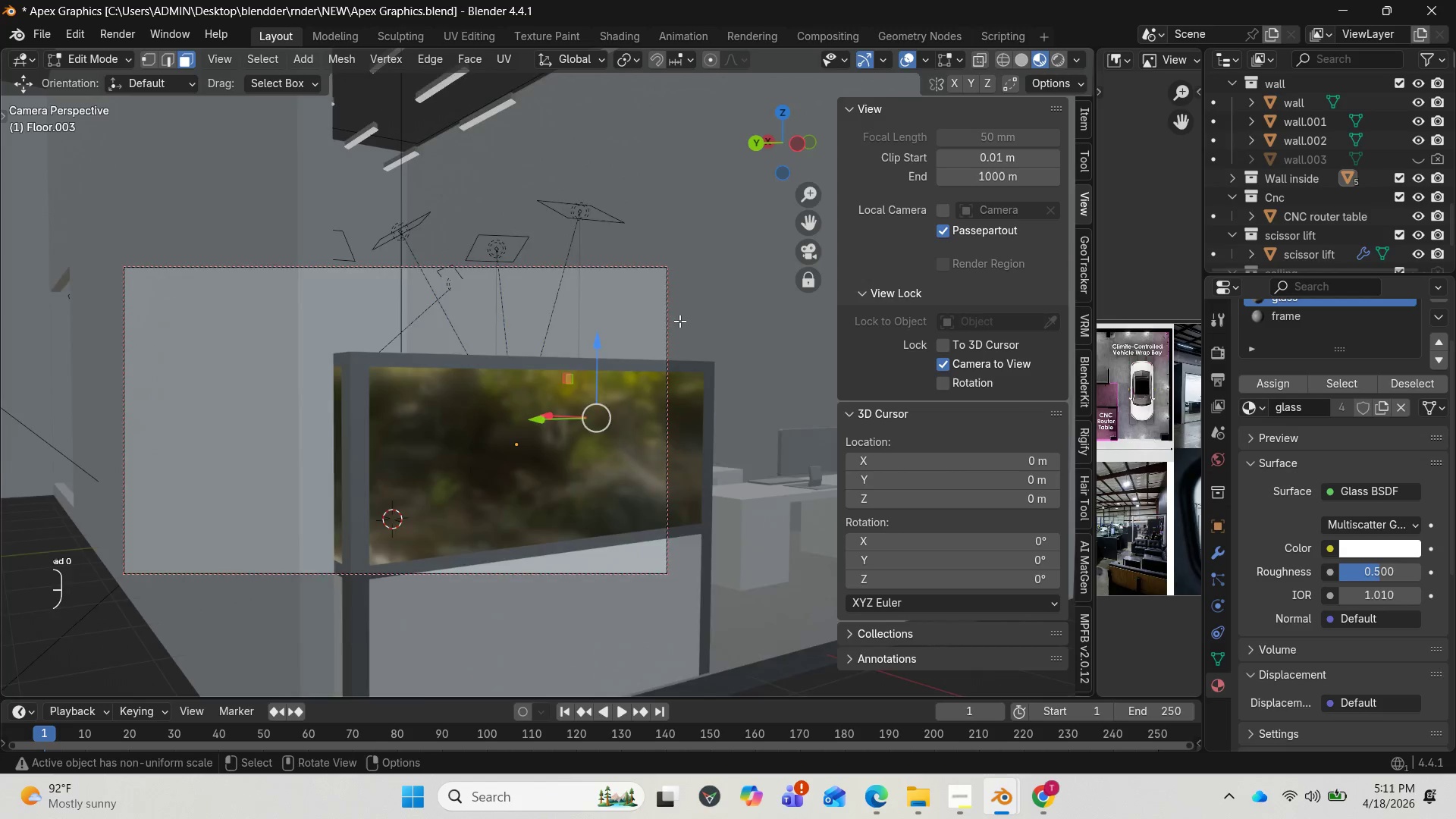 
scroll: coordinate [681, 317], scroll_direction: up, amount: 3.0
 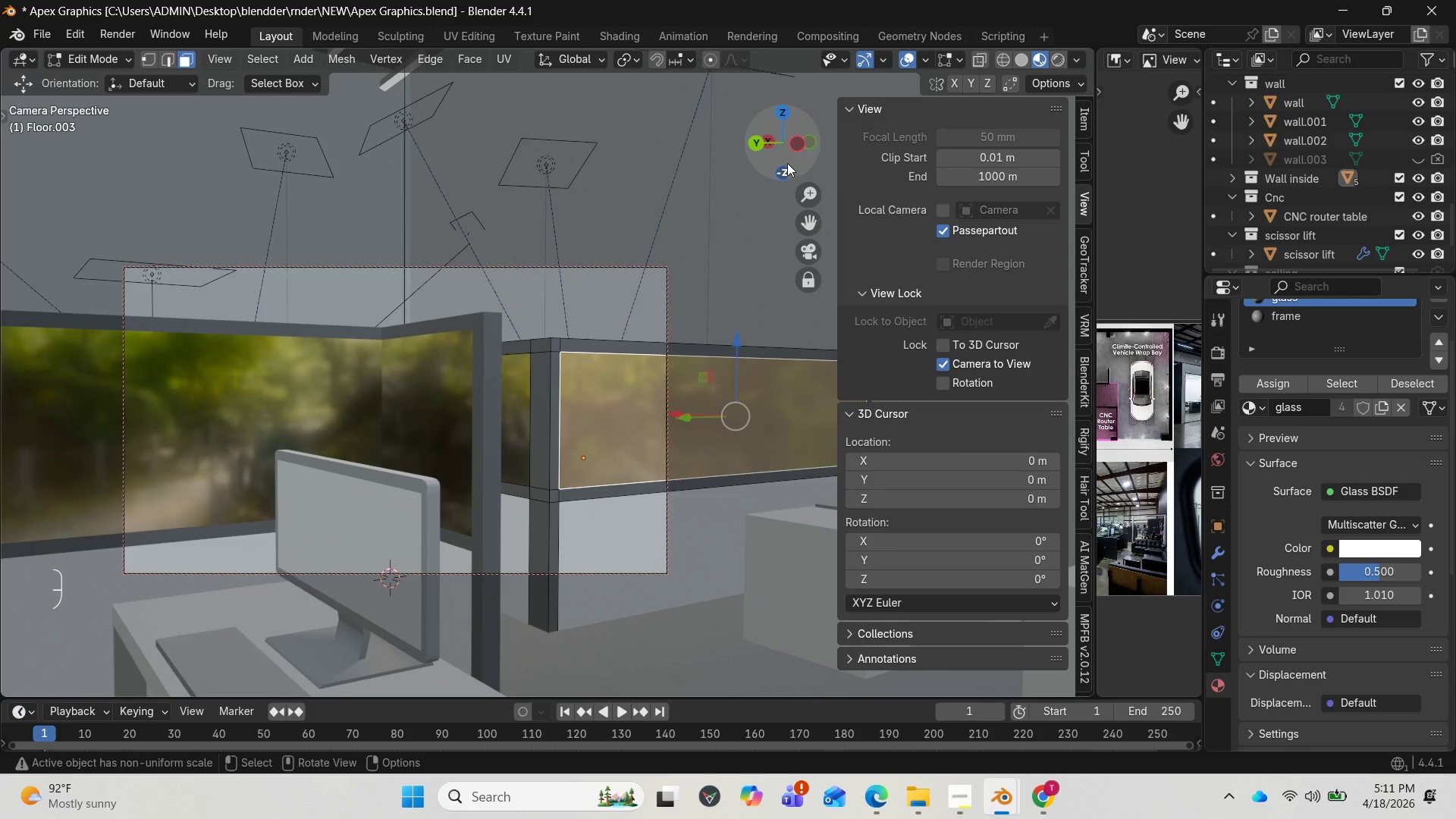 
left_click_drag(start_coordinate=[788, 160], to_coordinate=[773, 160])
 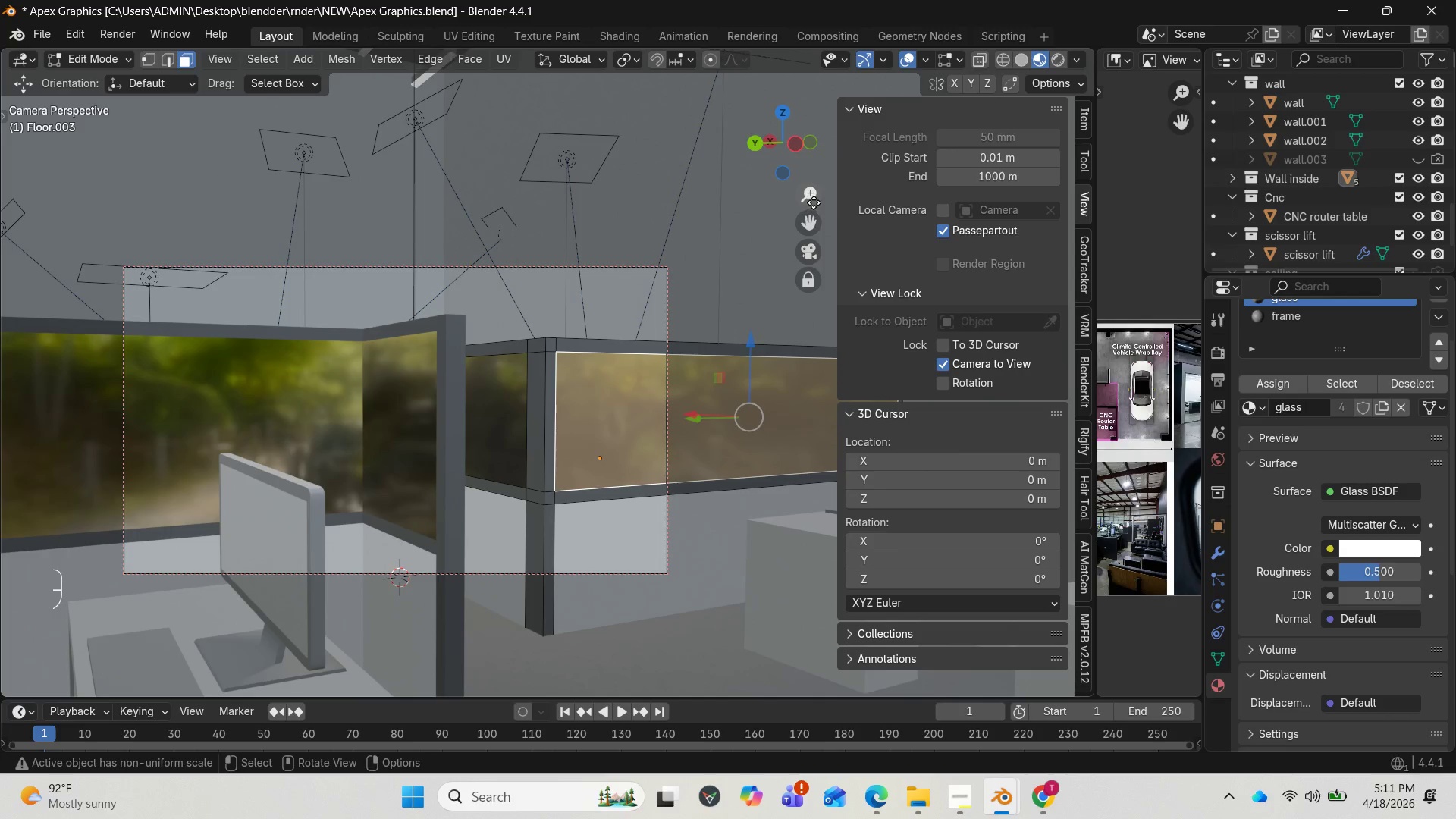 
left_click_drag(start_coordinate=[814, 202], to_coordinate=[781, 209])
 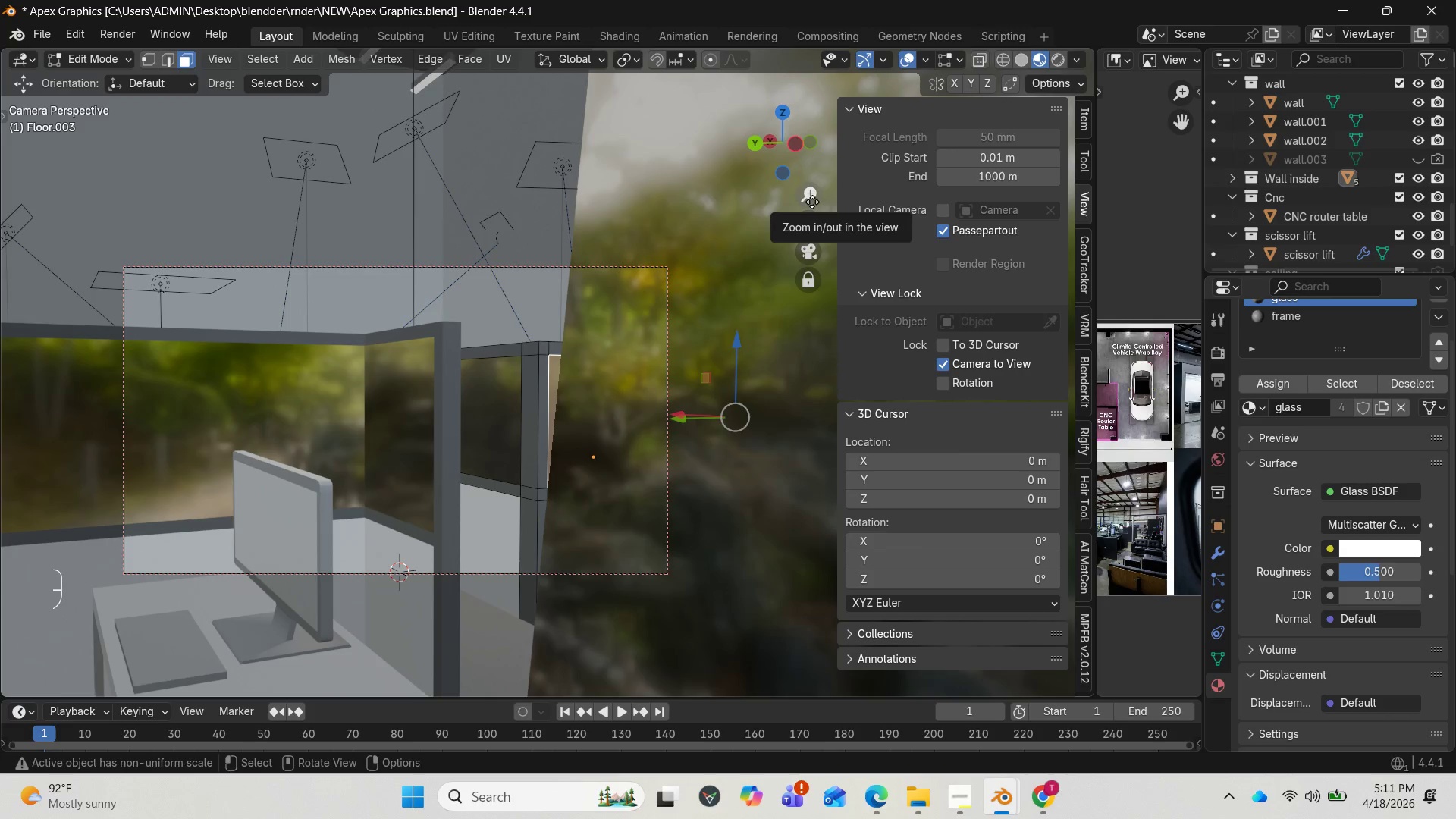 
left_click_drag(start_coordinate=[812, 202], to_coordinate=[812, 196])
 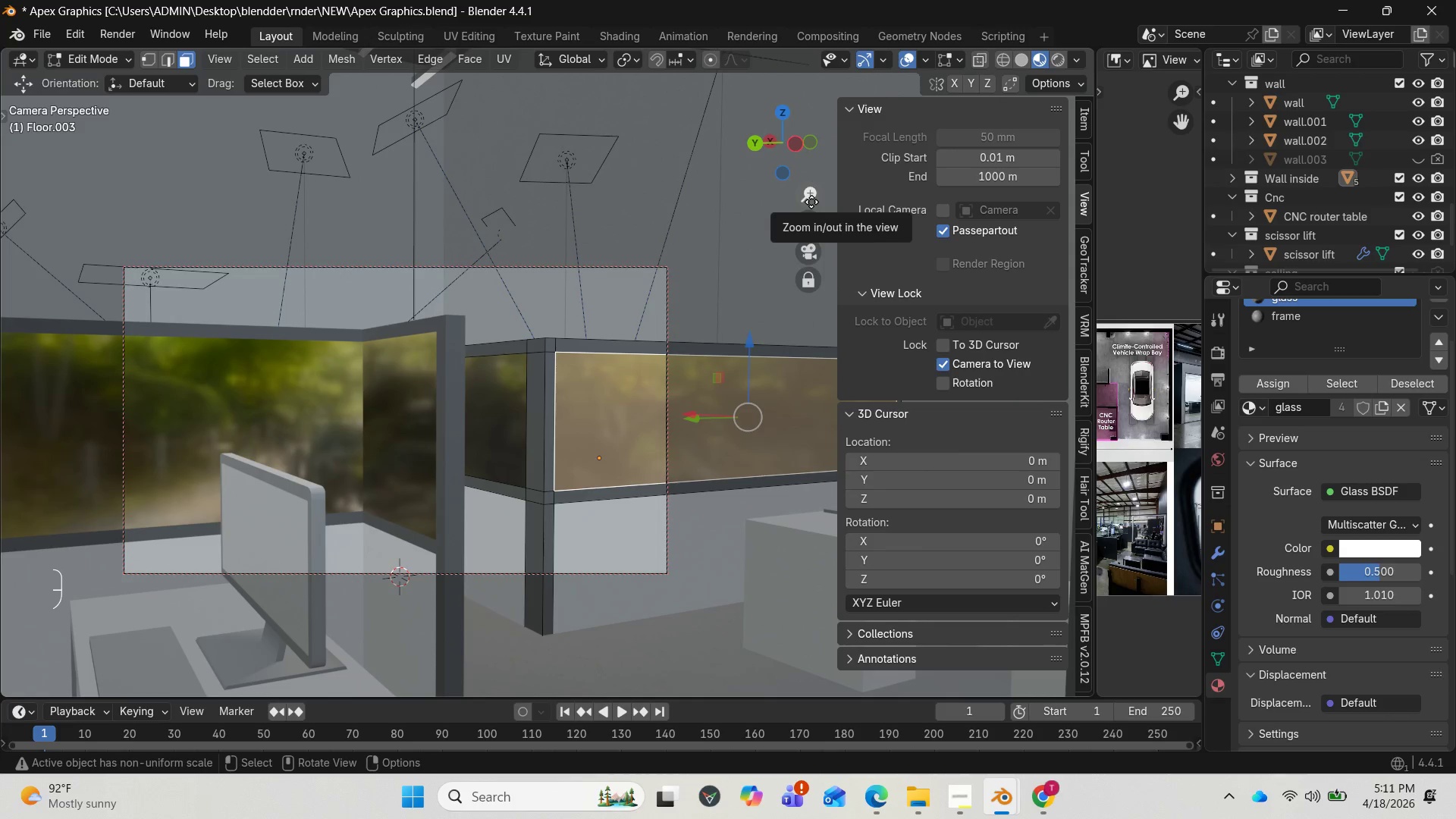 
left_click_drag(start_coordinate=[811, 202], to_coordinate=[806, 206])
 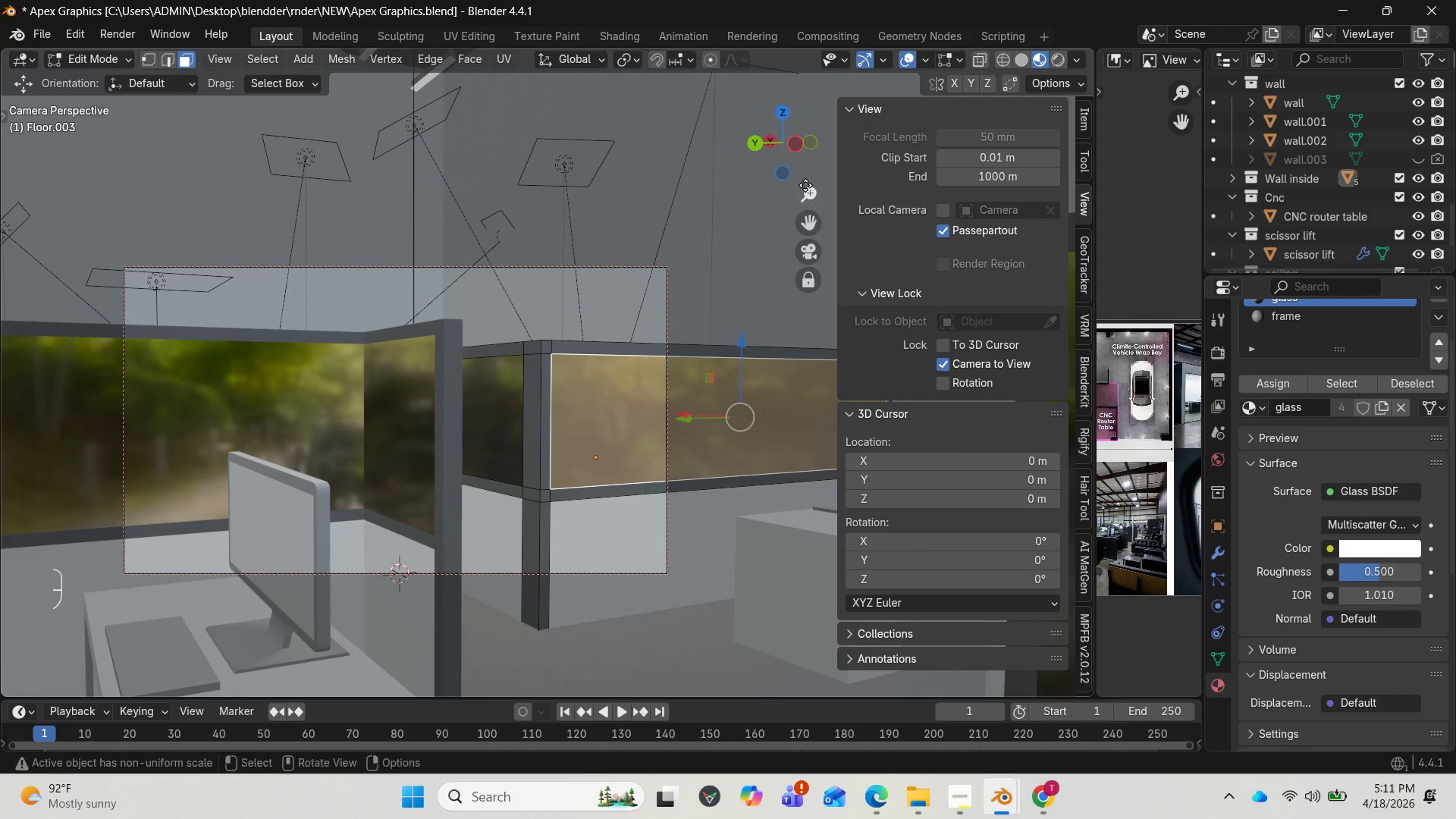 
mouse_move([788, 171])
 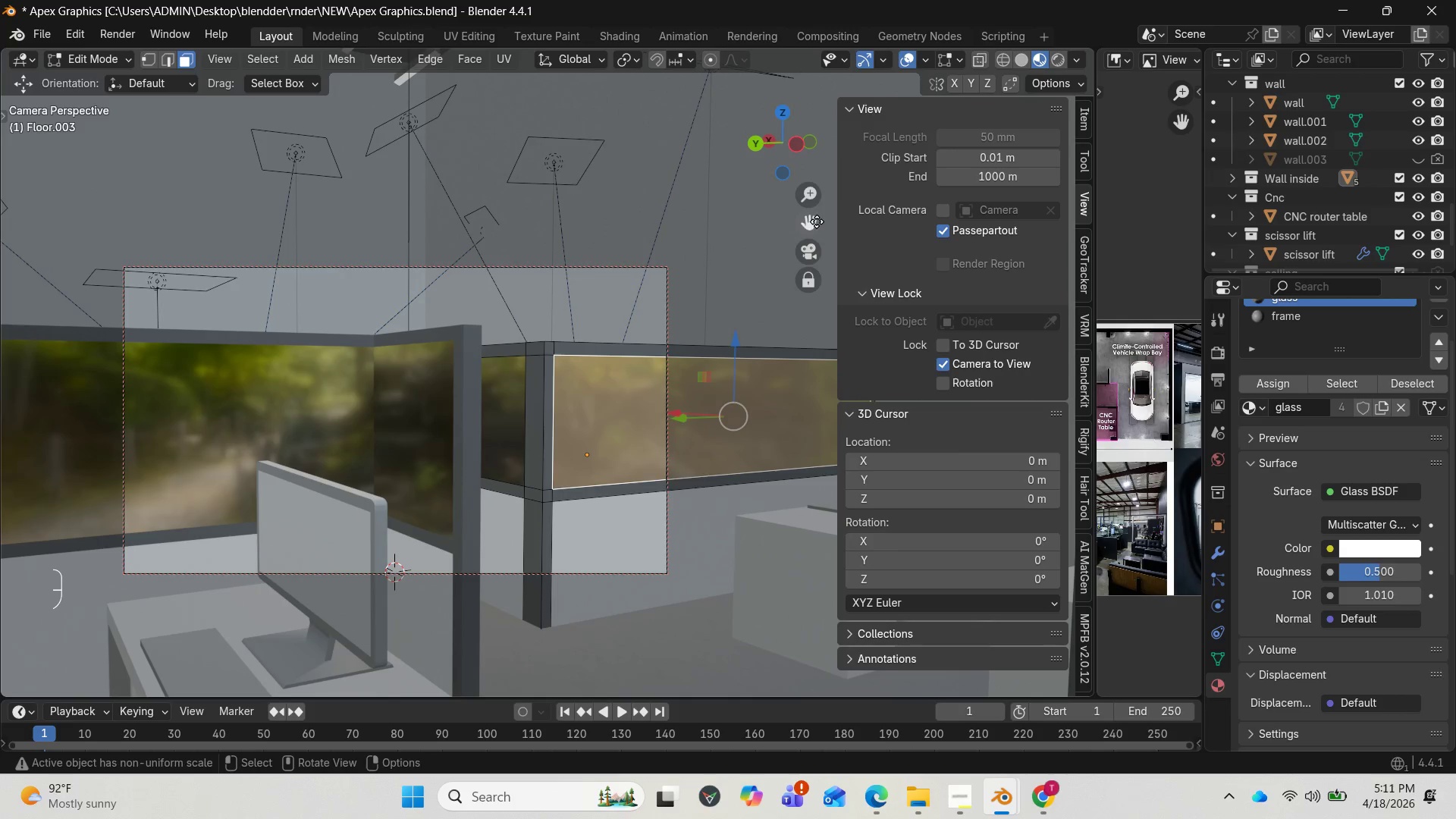 
left_click_drag(start_coordinate=[817, 221], to_coordinate=[861, 190])
 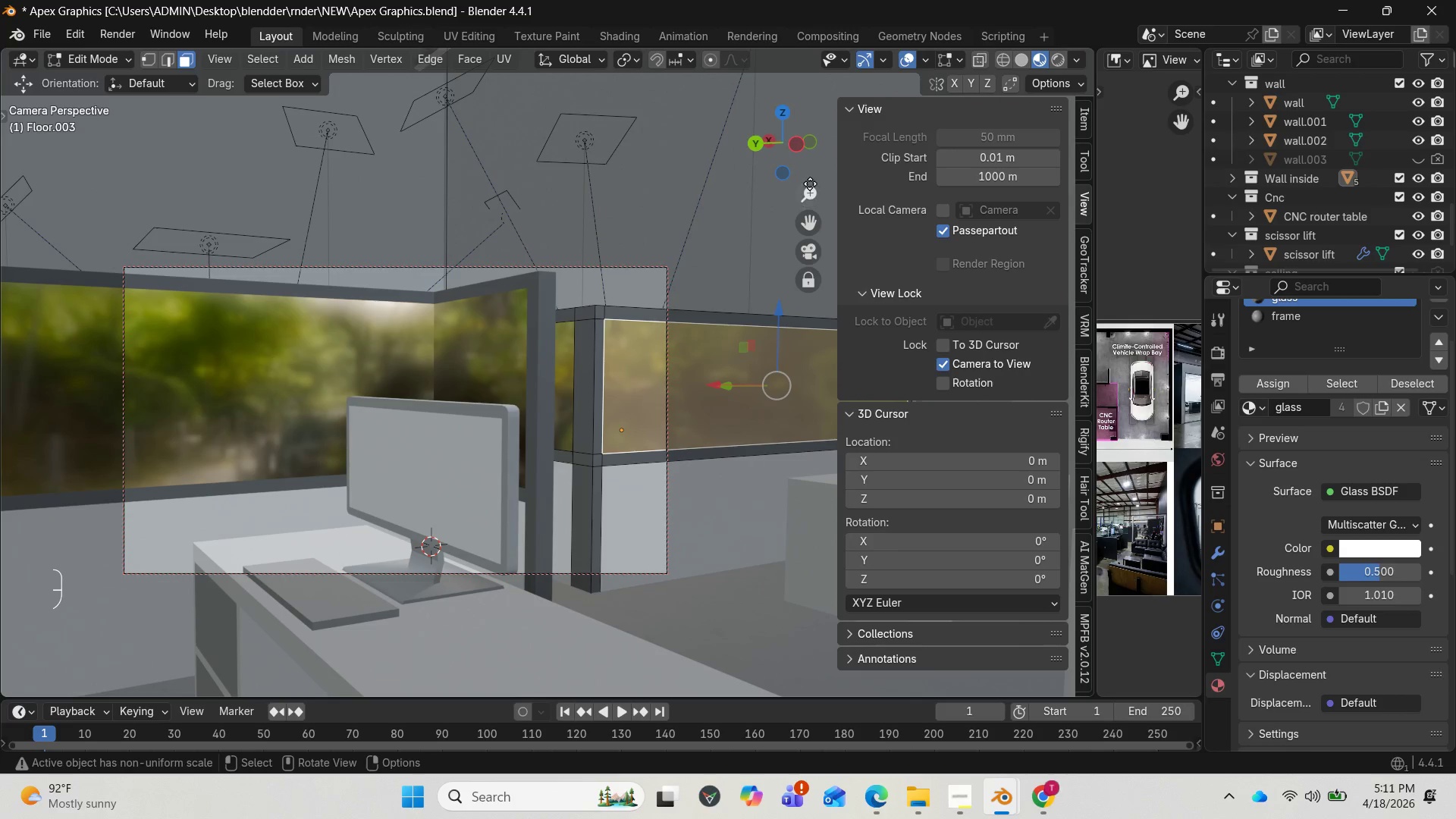 
left_click_drag(start_coordinate=[808, 187], to_coordinate=[805, 197])
 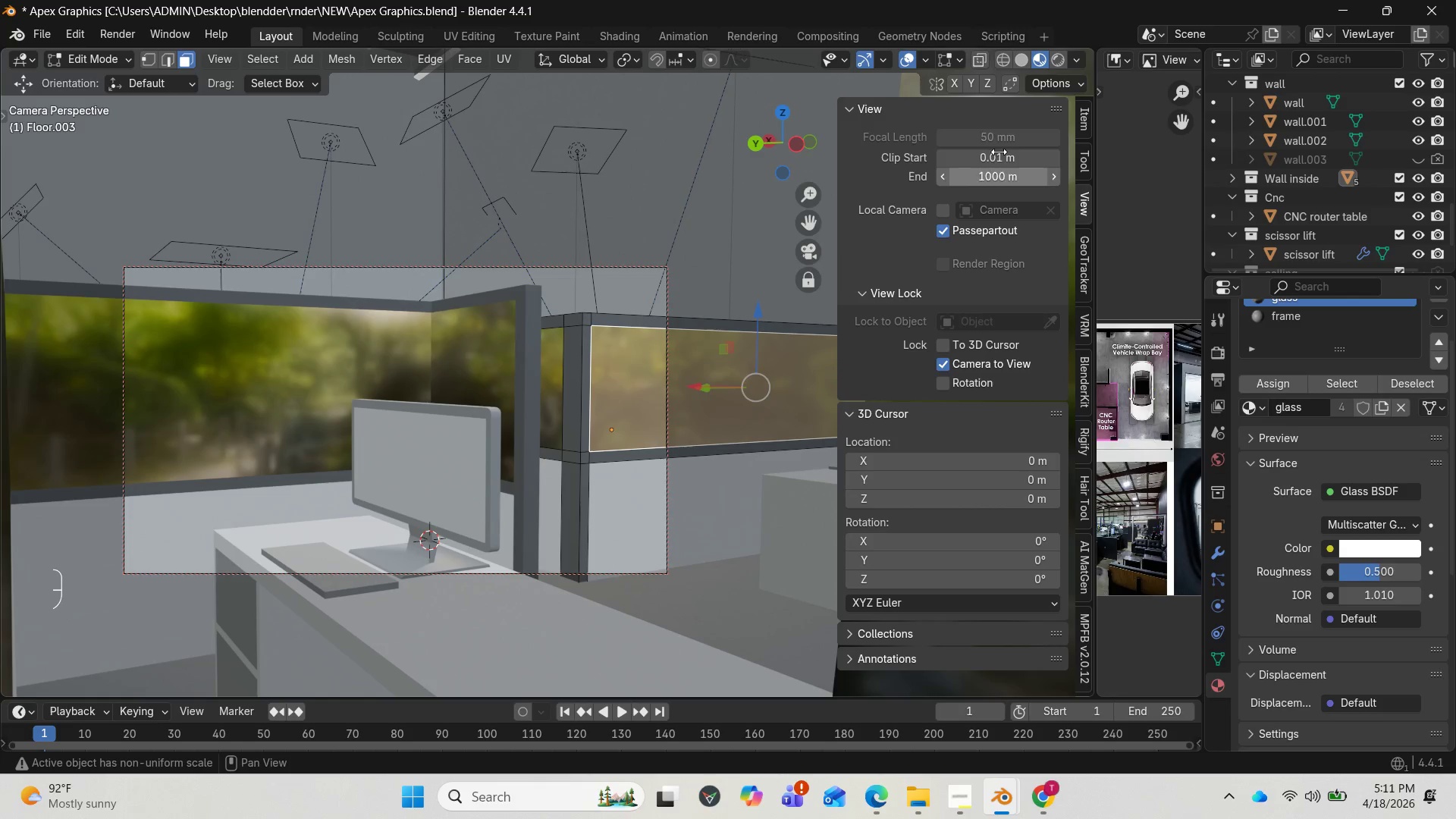 
left_click([1053, 57])
 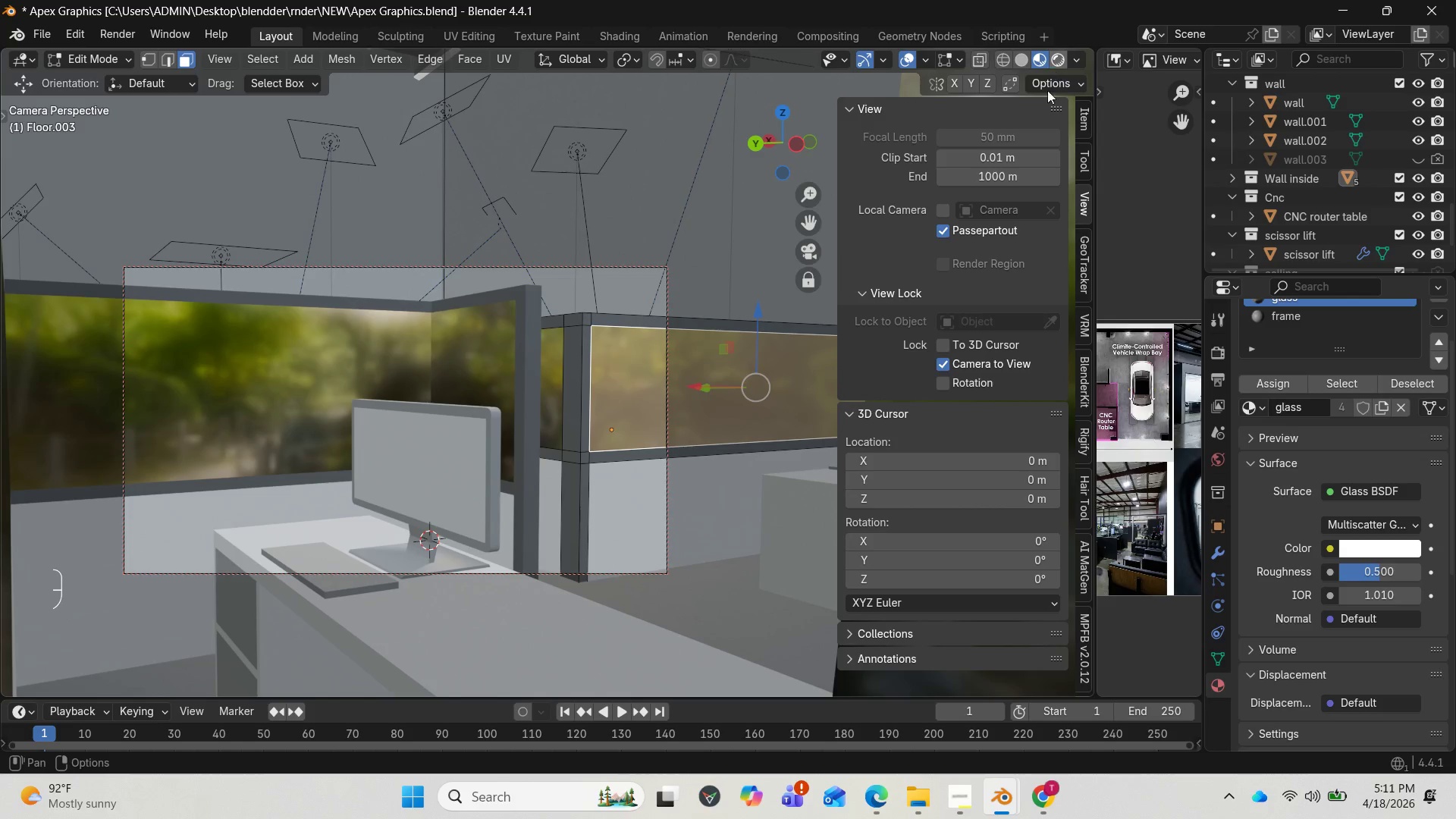 
mouse_move([1031, 90])
 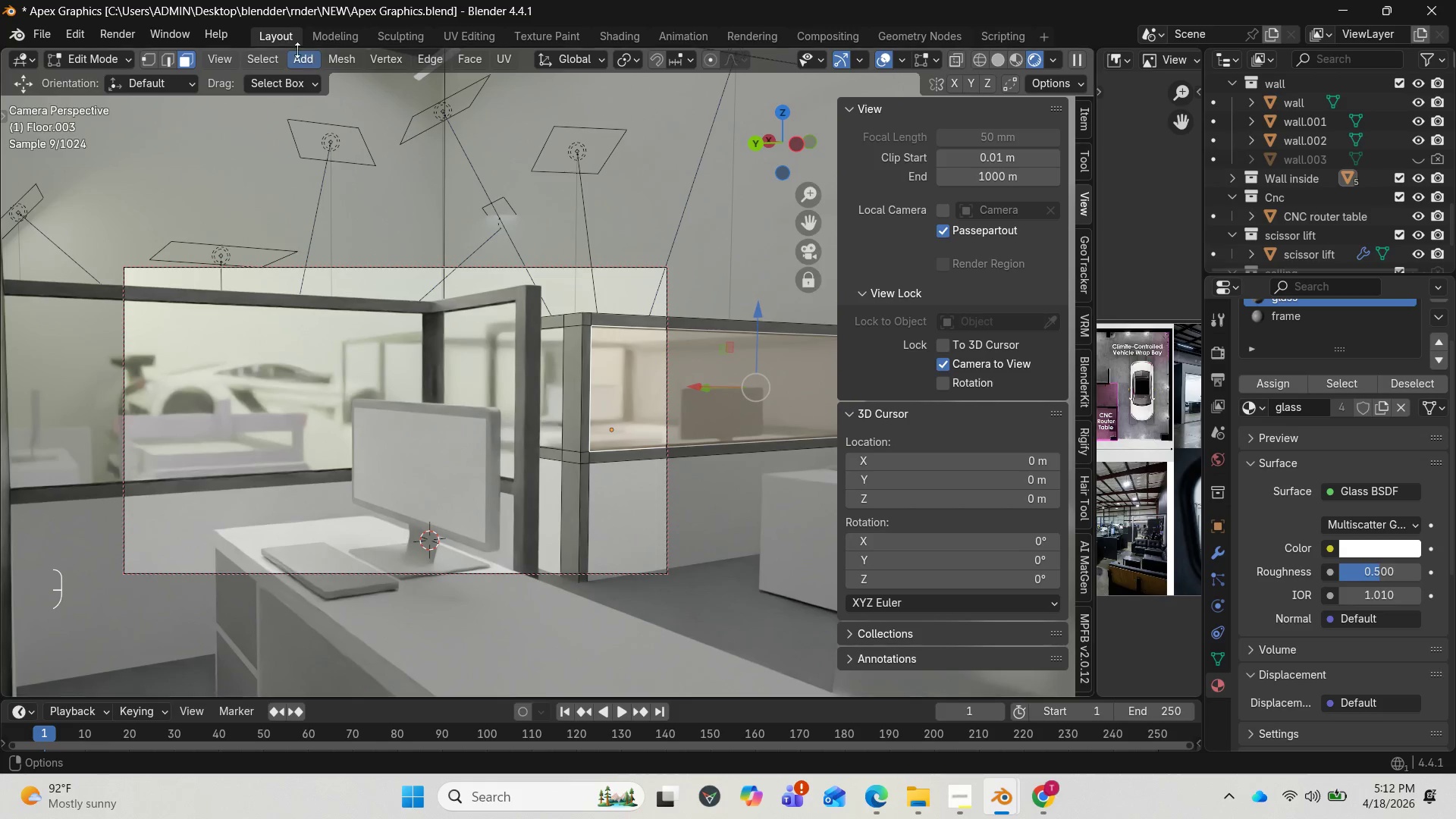 
wait(13.87)
 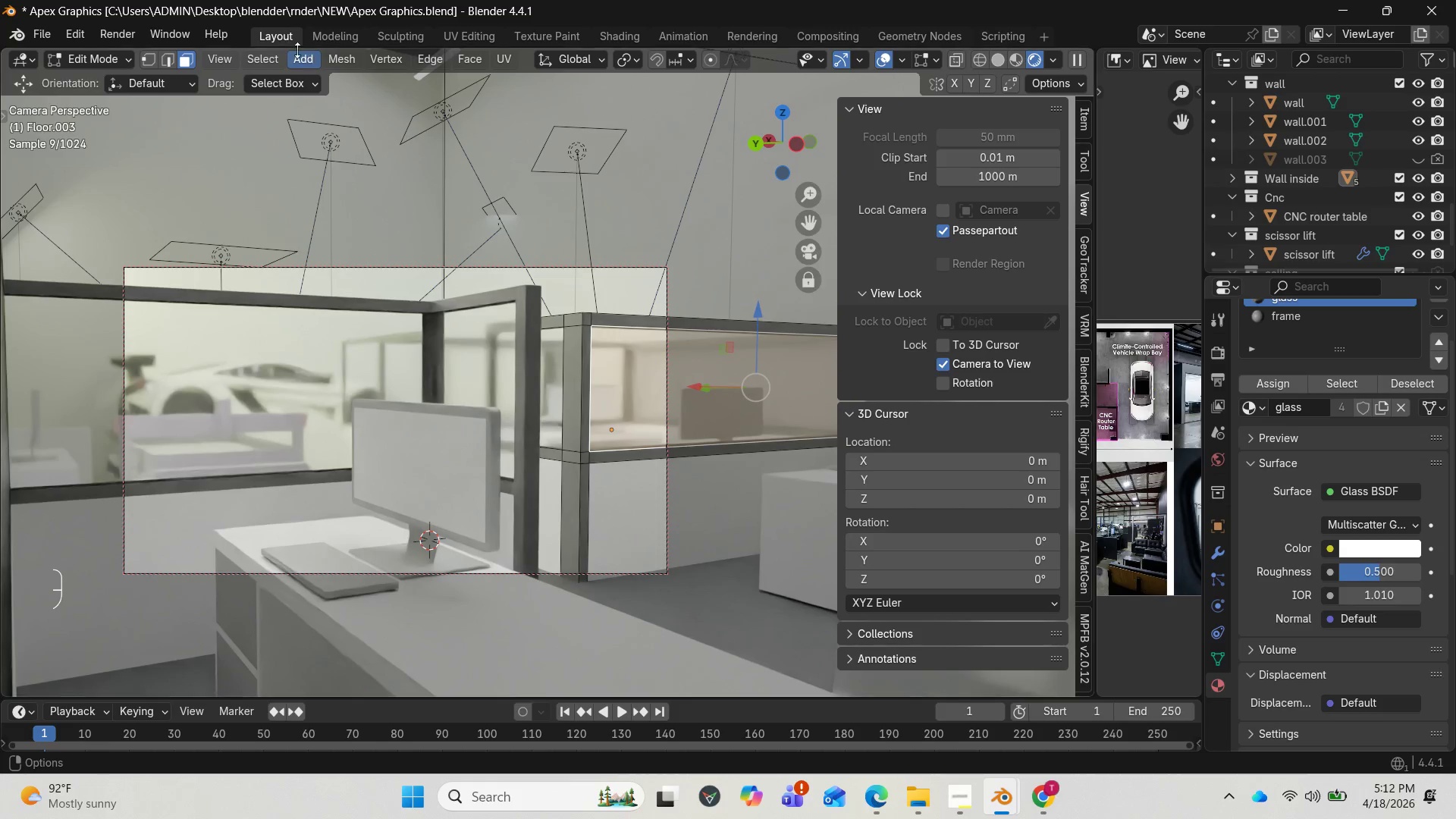 
left_click([1371, 592])
 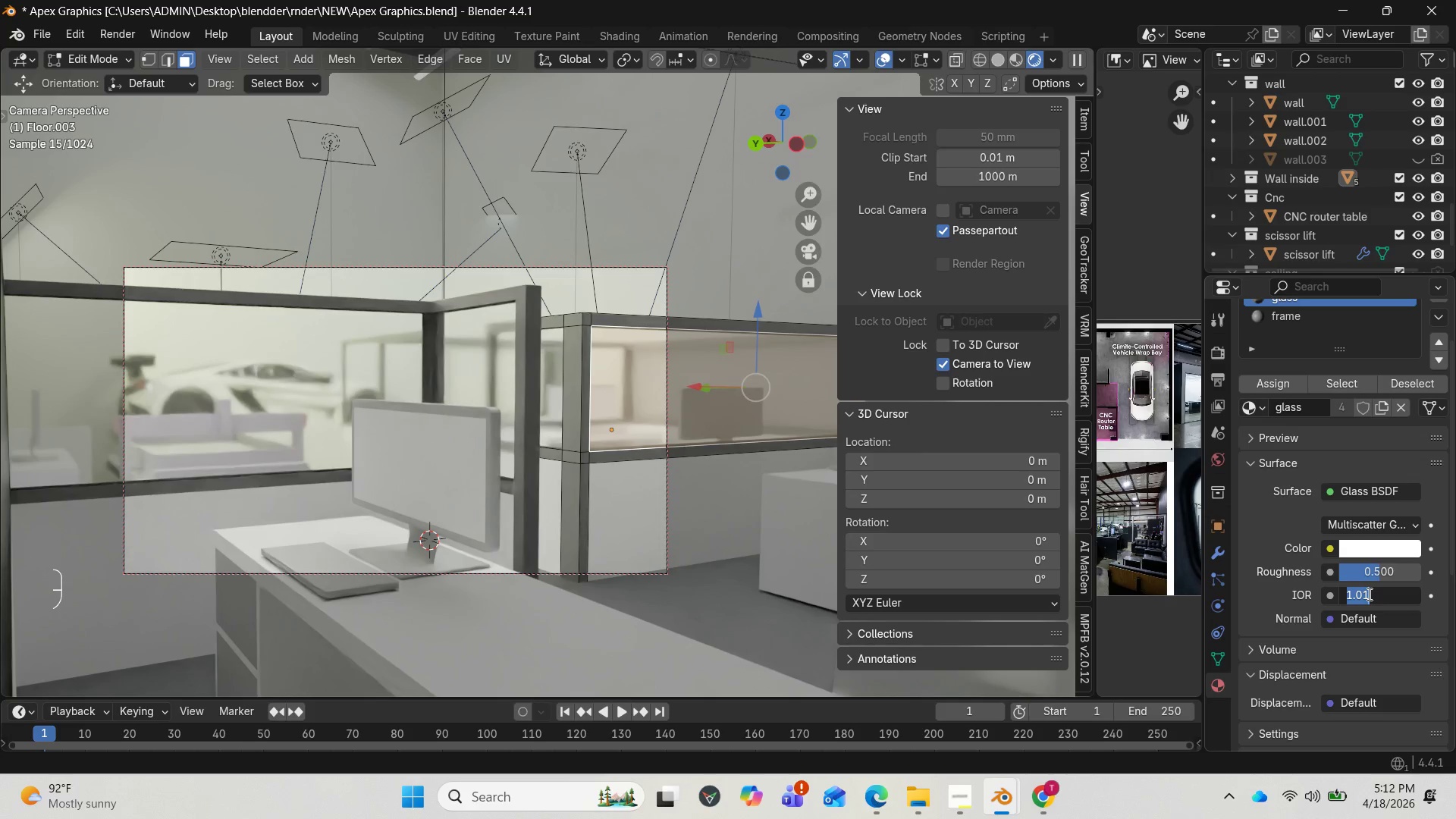 
key(1)
 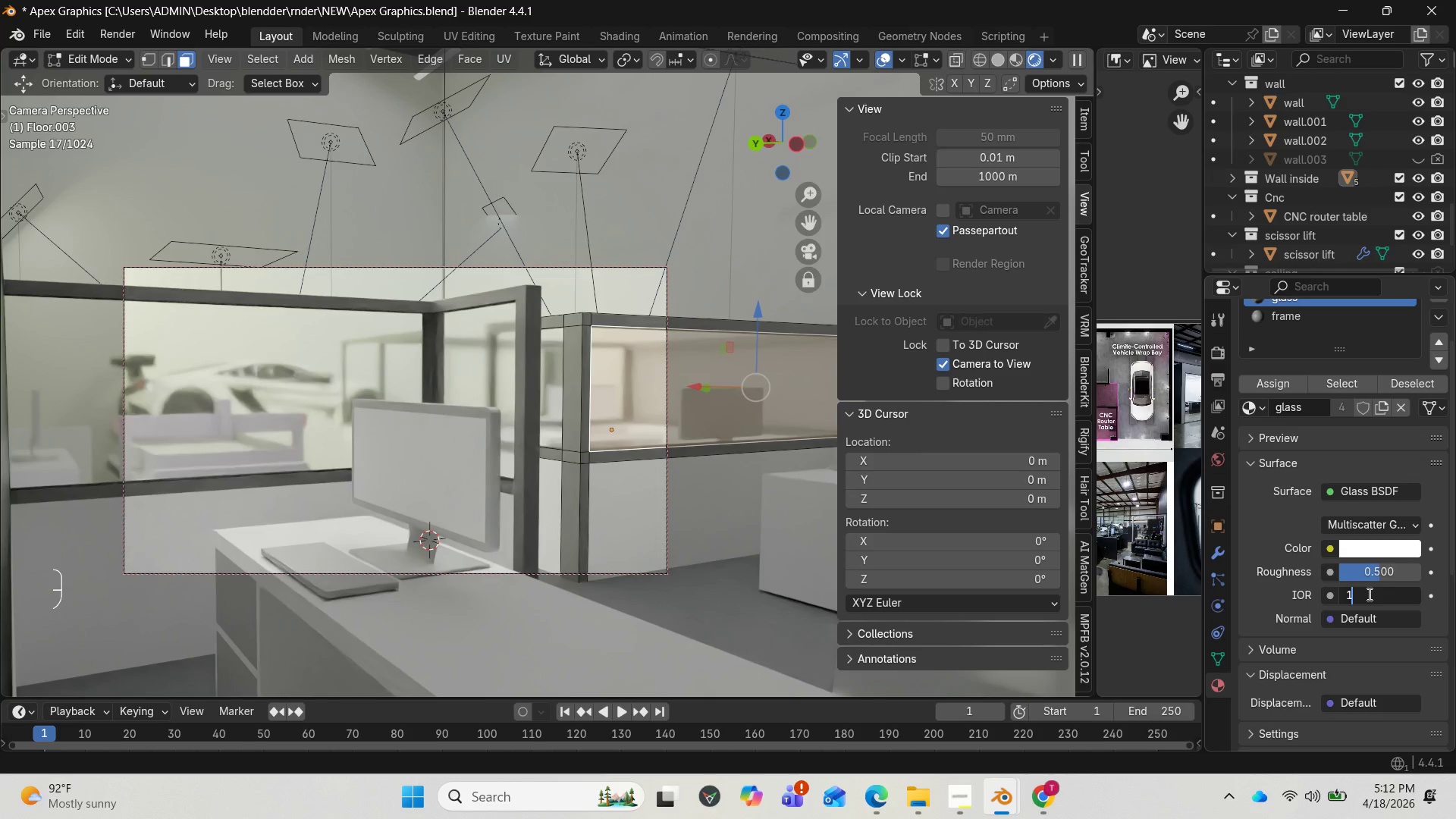 
key(Enter)
 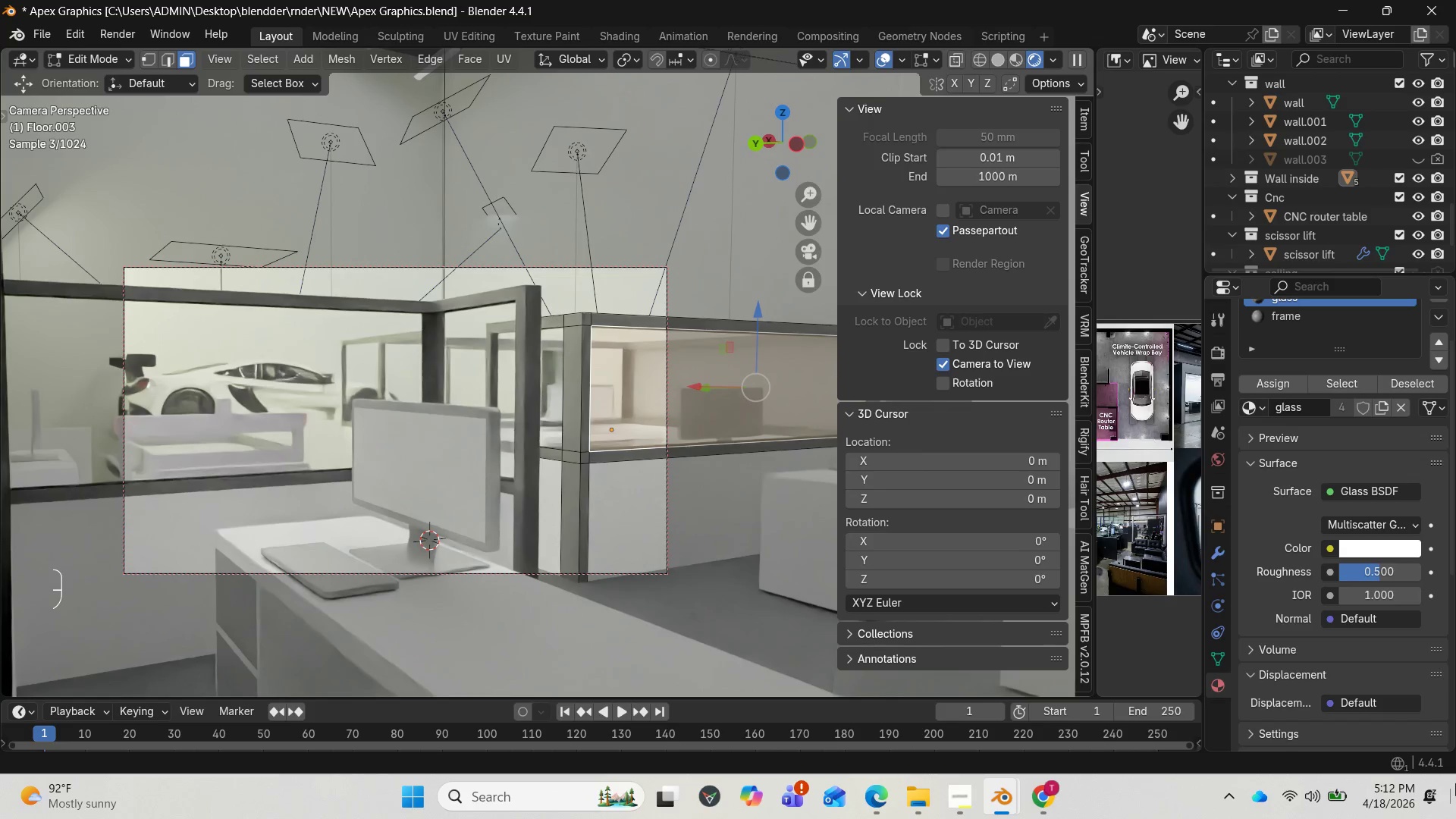 
wait(6.09)
 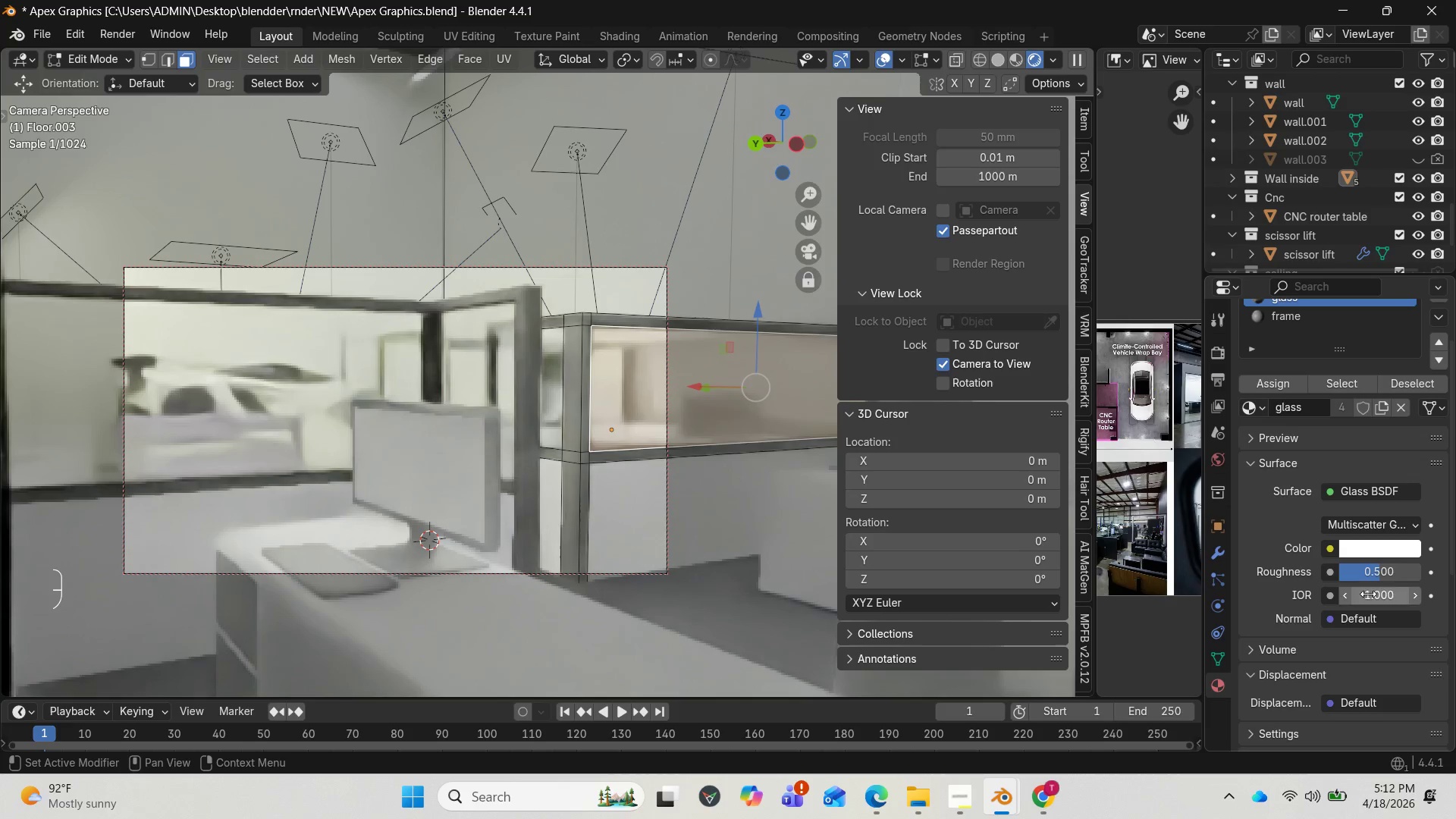 
left_click([105, 27])
 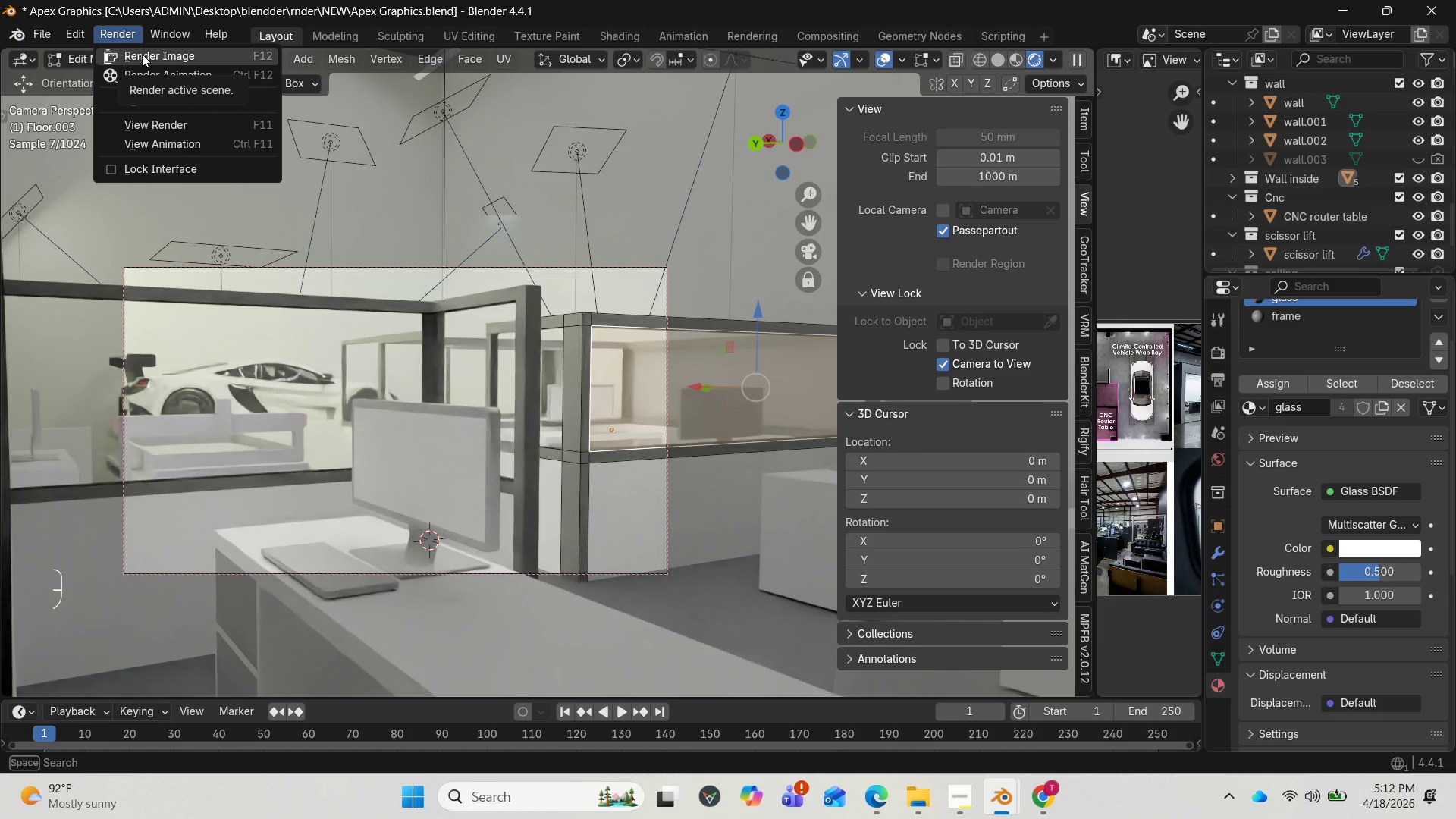 
left_click([142, 54])
 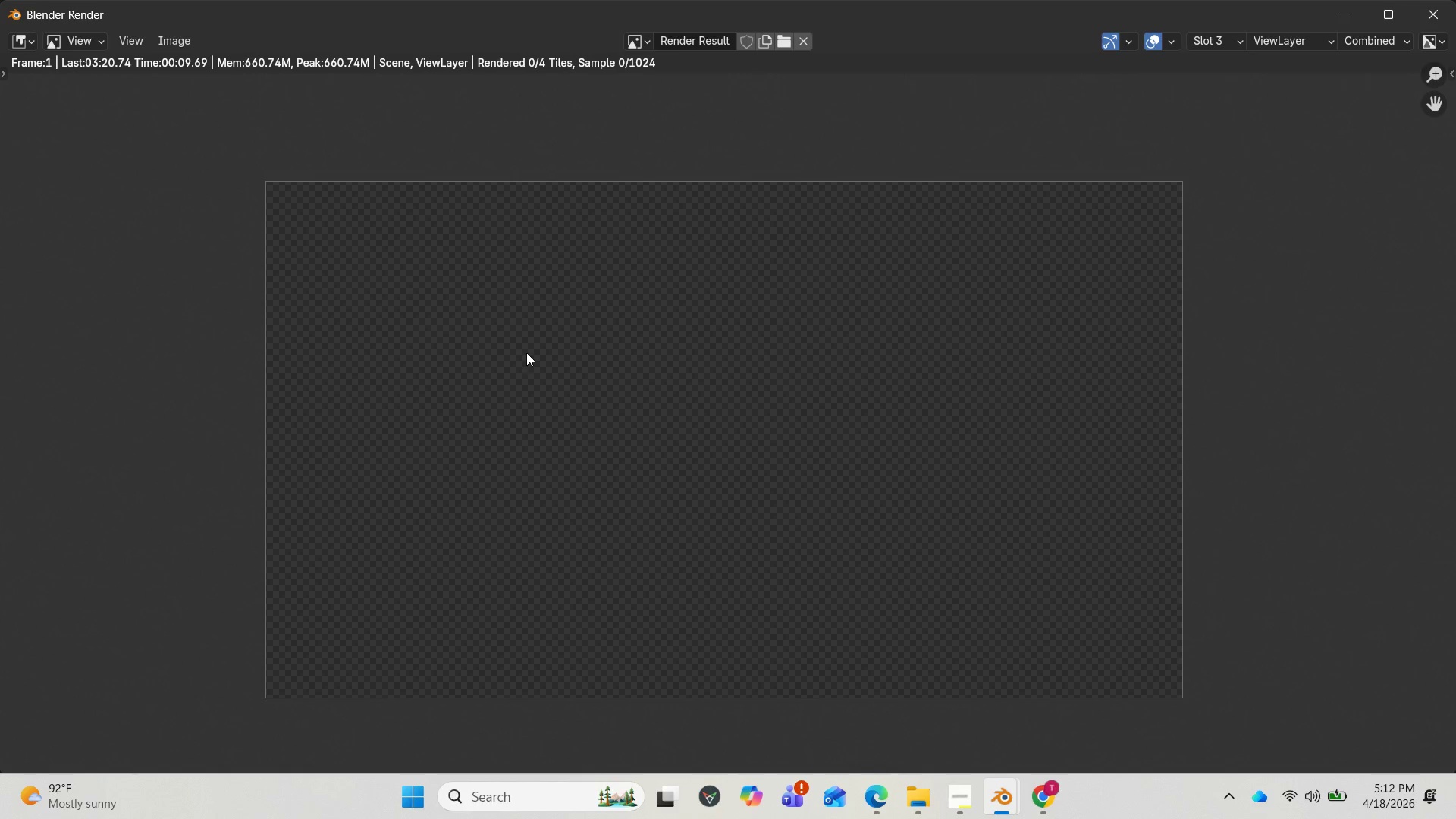 
wait(17.09)
 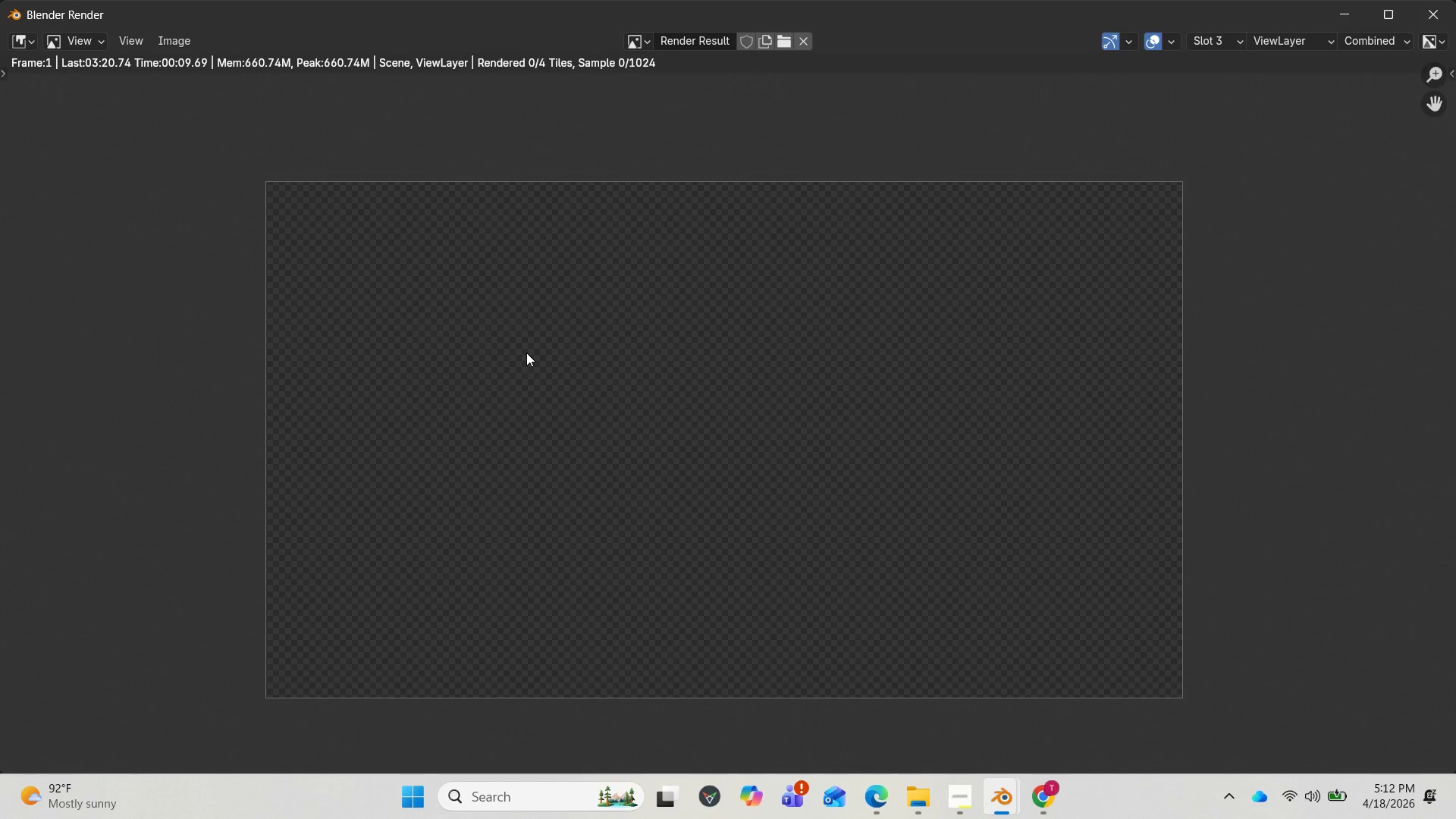 
scroll: coordinate [522, 399], scroll_direction: down, amount: 1.0
 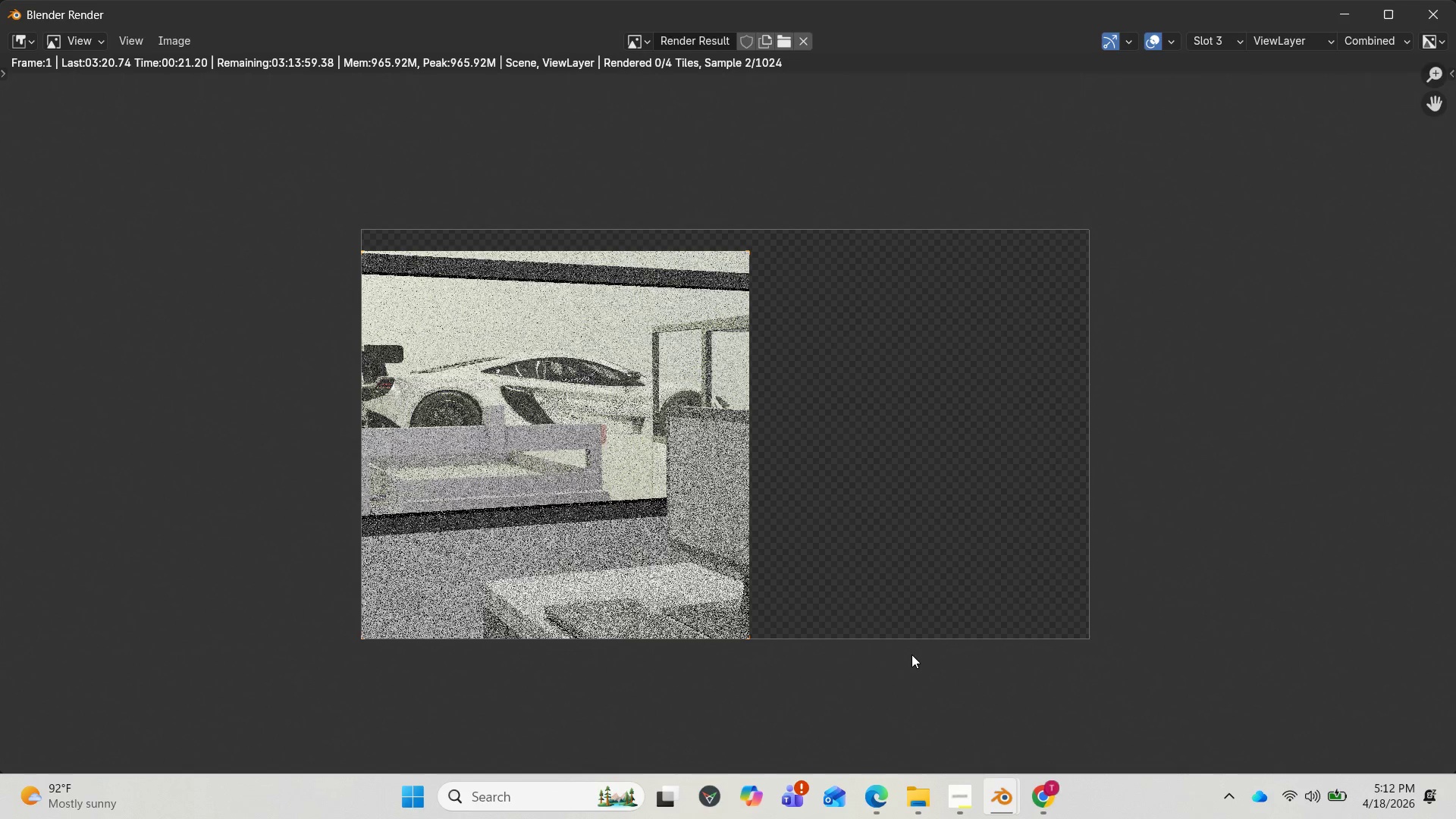 
wait(6.8)
 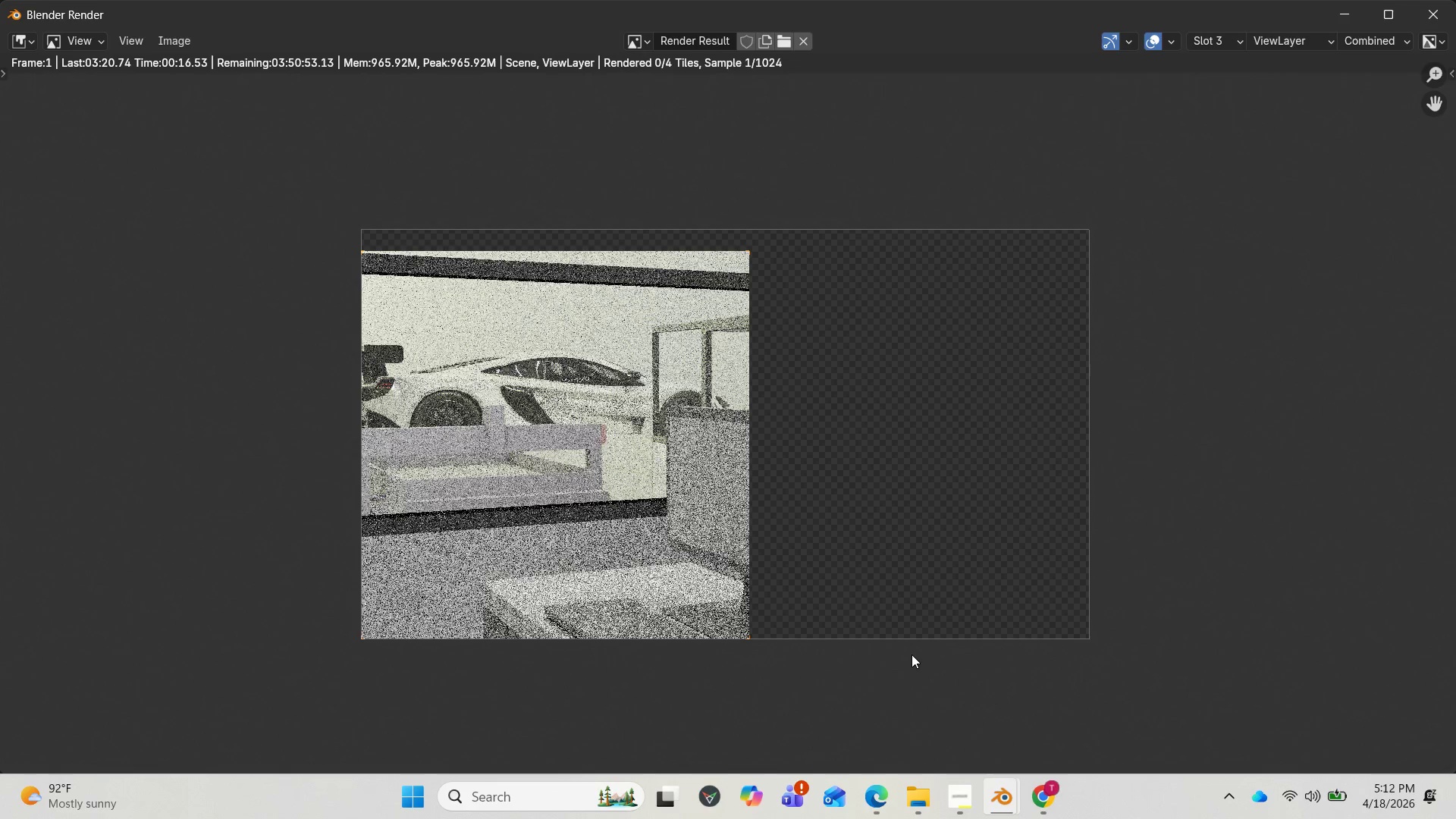 
left_click([958, 792])
 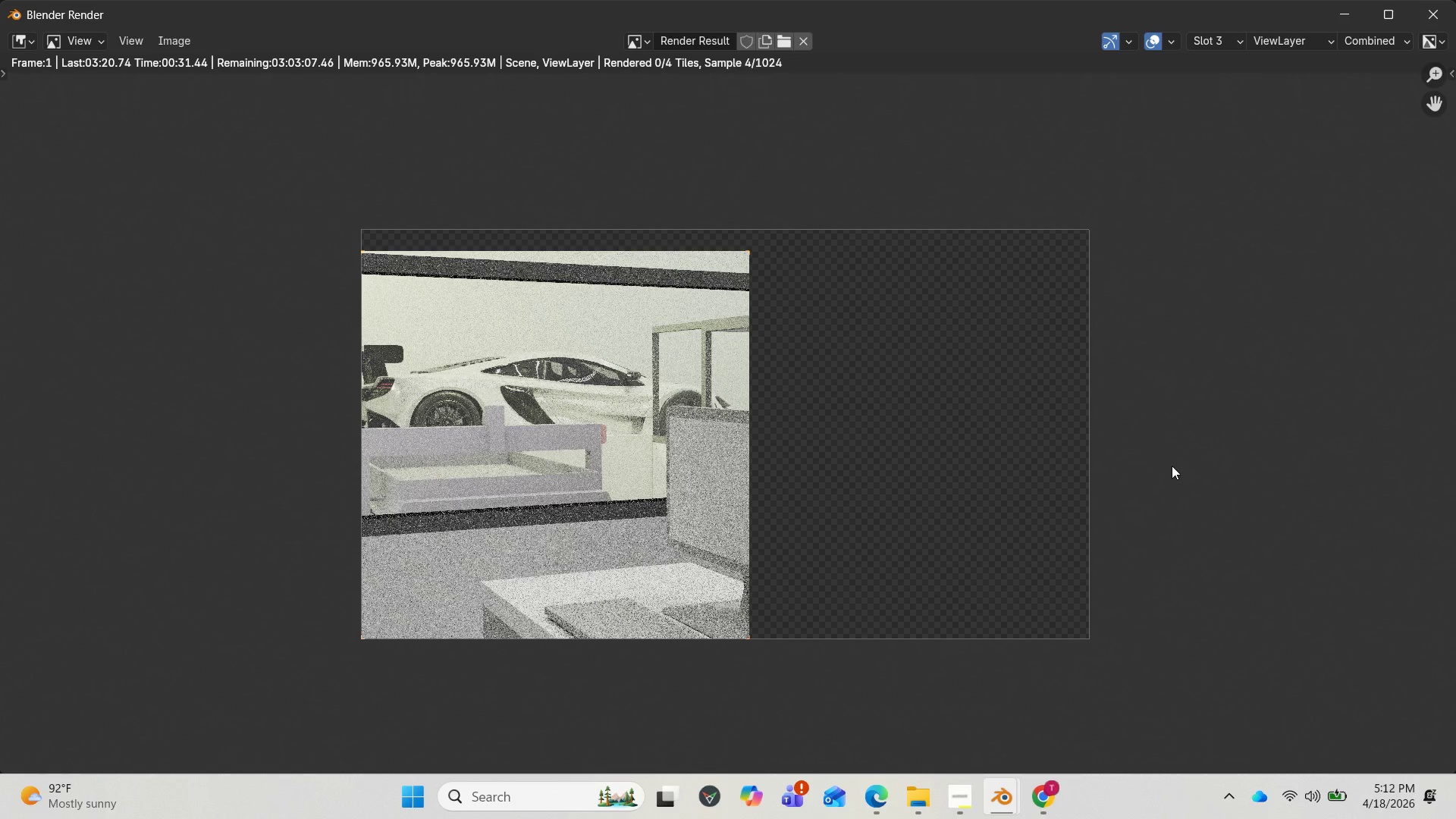 
wait(19.25)
 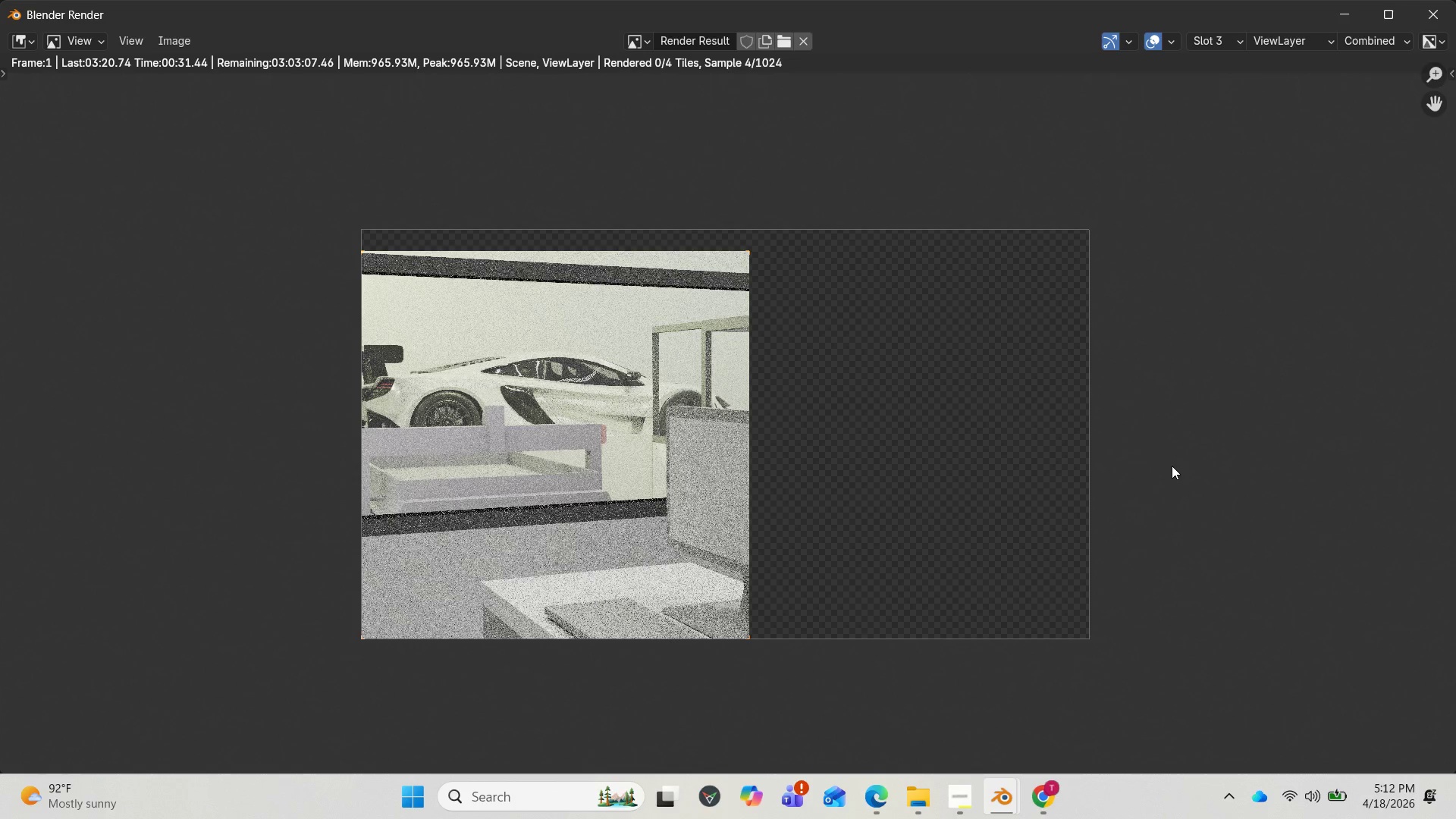 
left_click([960, 720])
 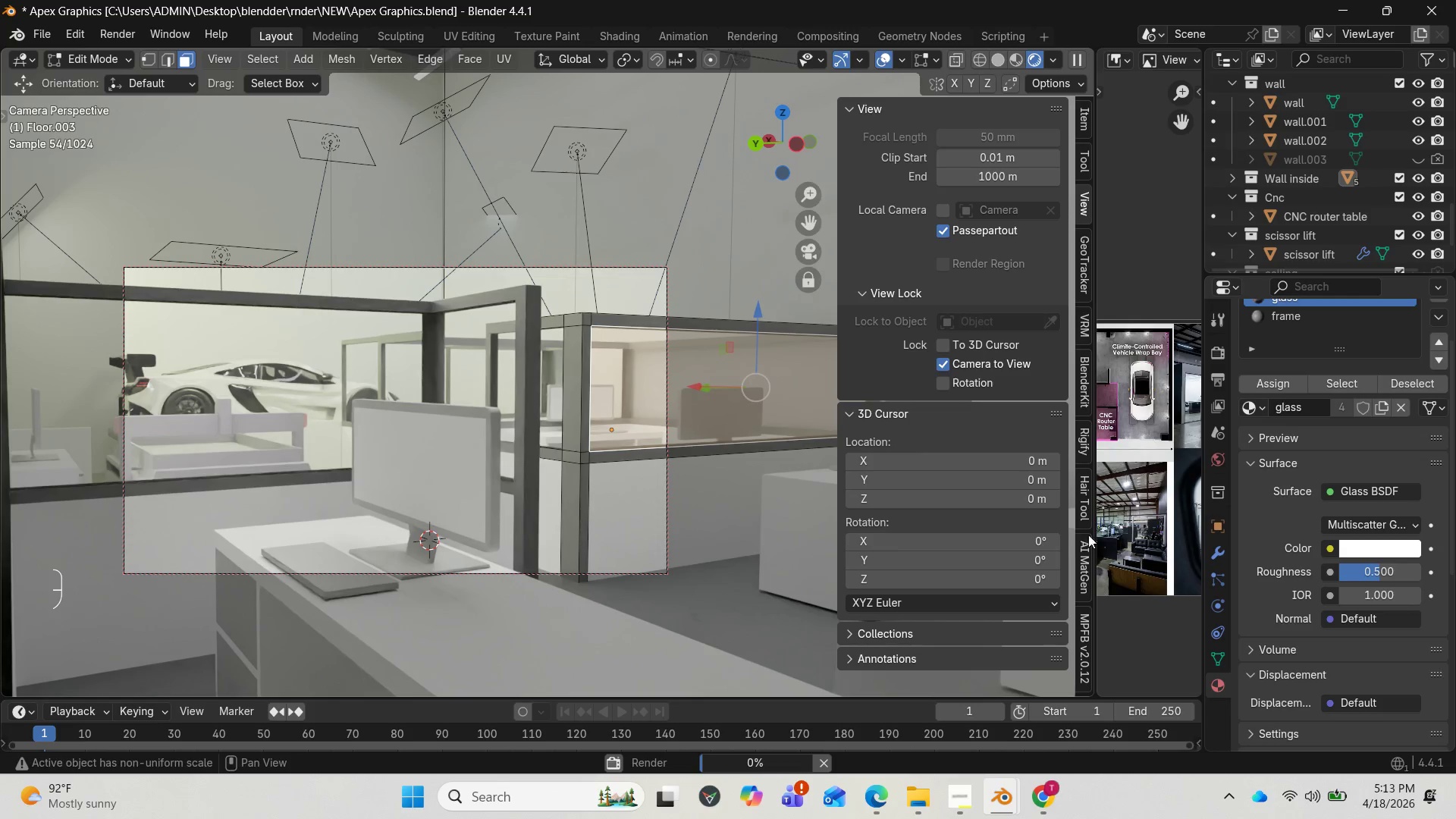 
scroll: coordinate [1122, 544], scroll_direction: down, amount: 2.0
 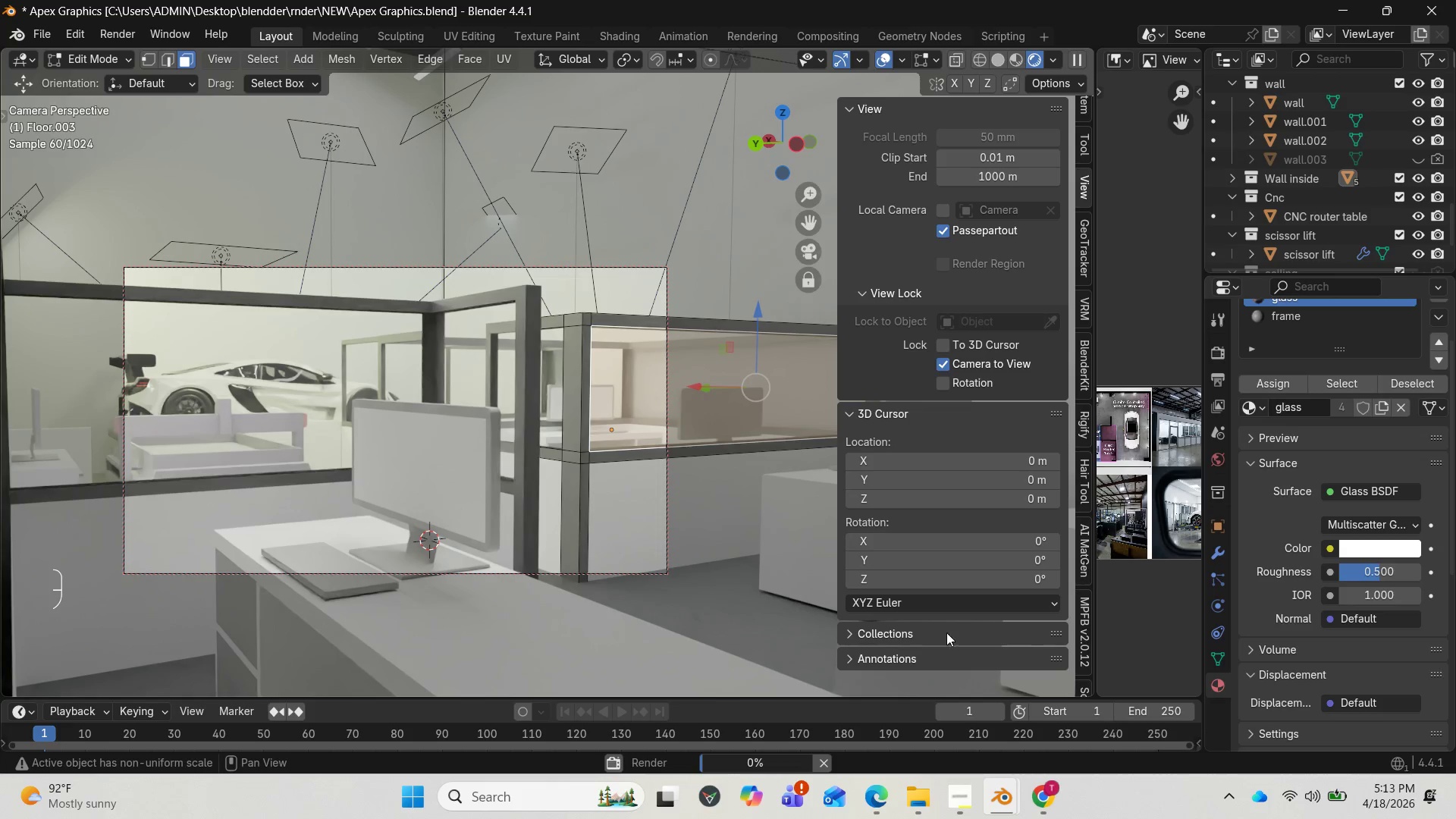 
wait(10.32)
 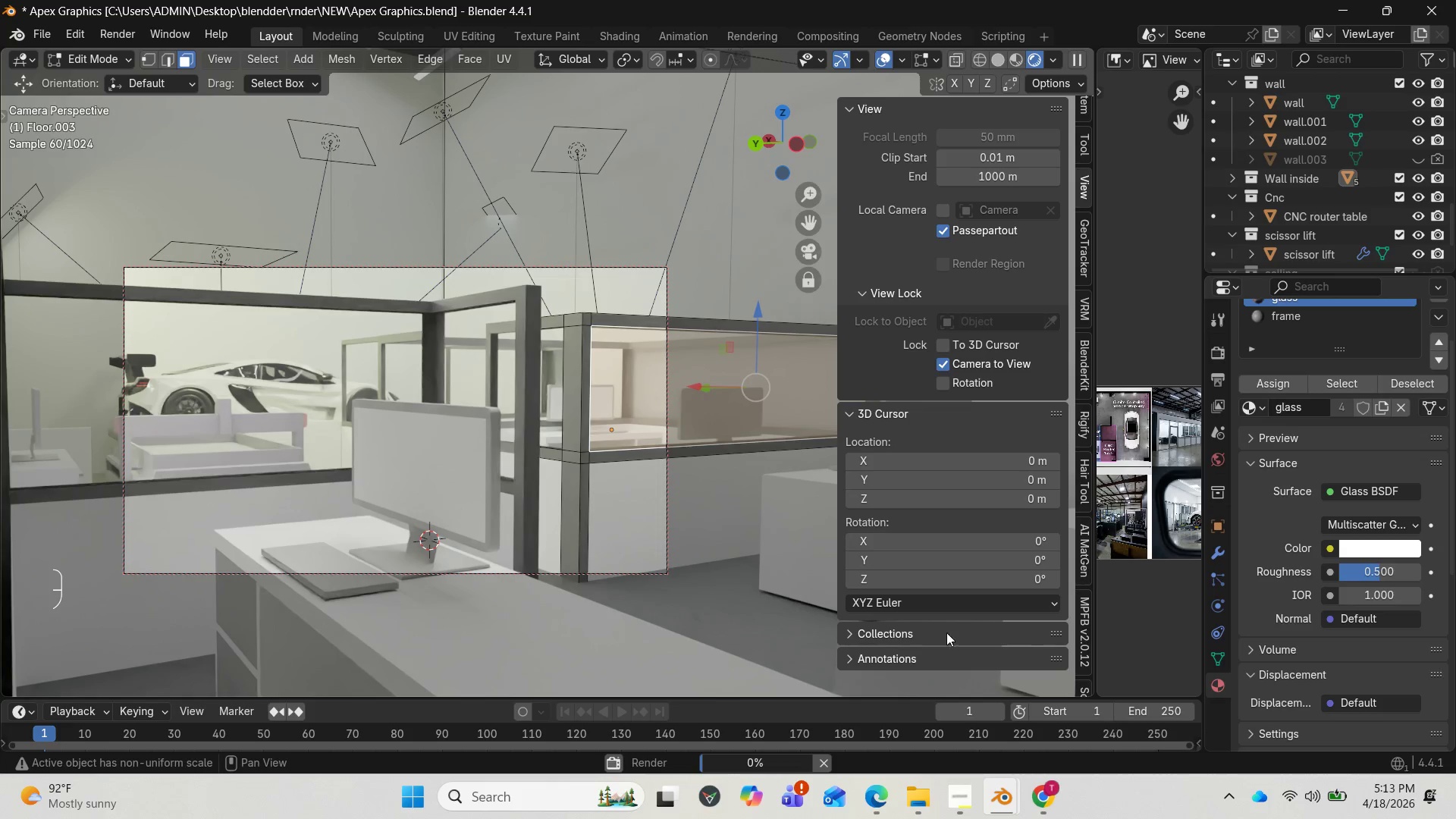 
left_click([278, 411])
 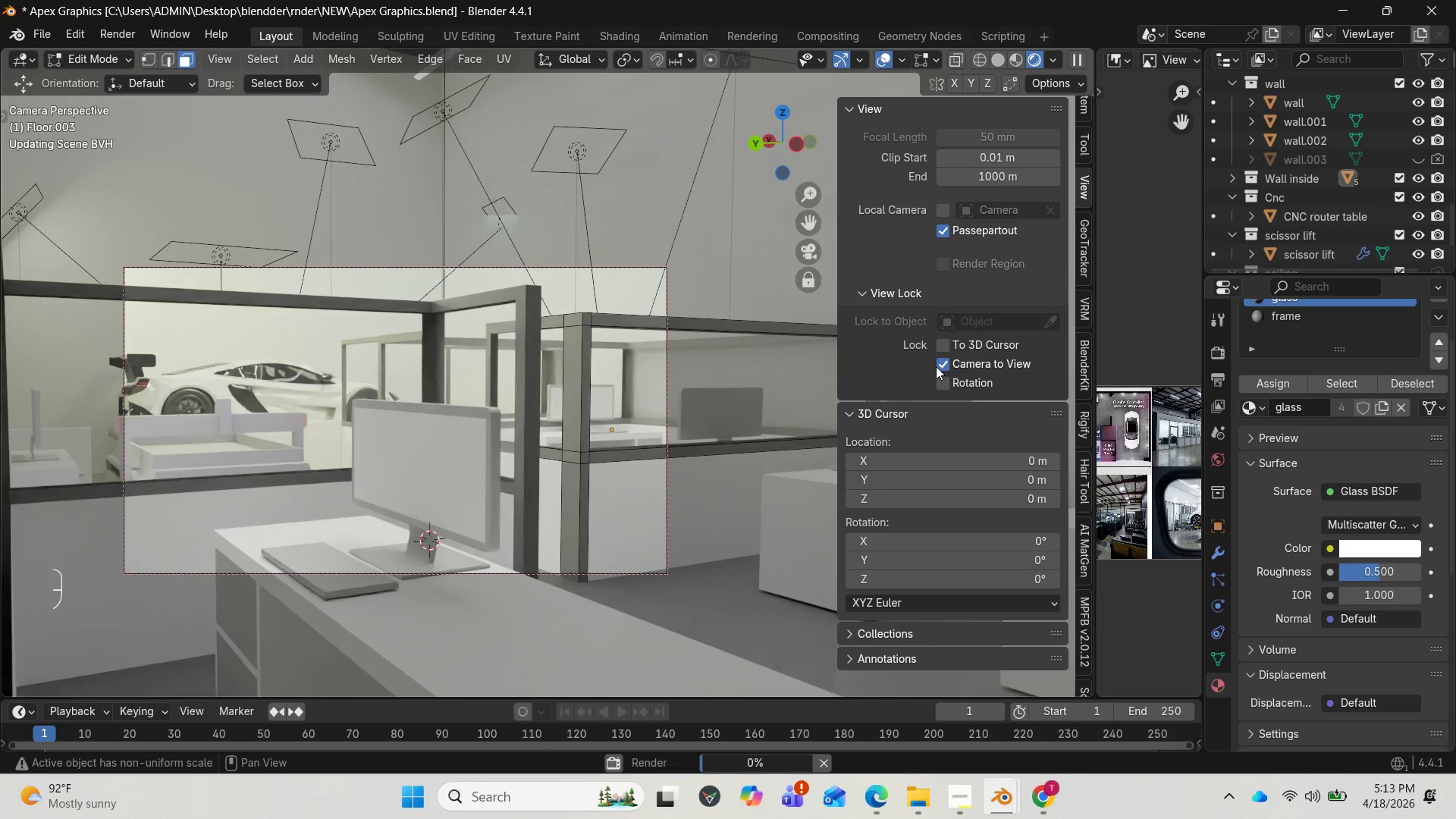 
left_click([942, 362])
 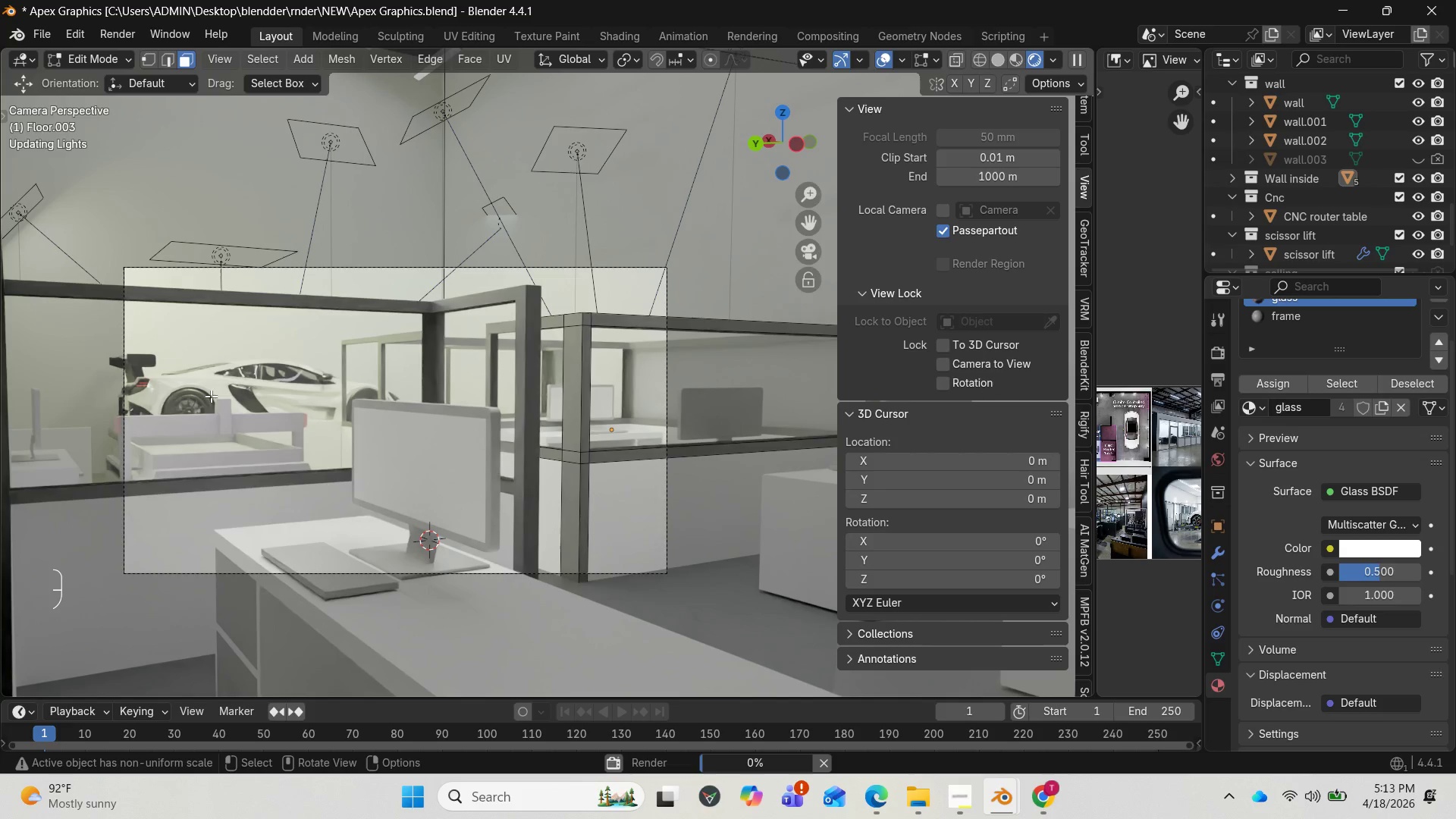 
left_click([203, 409])
 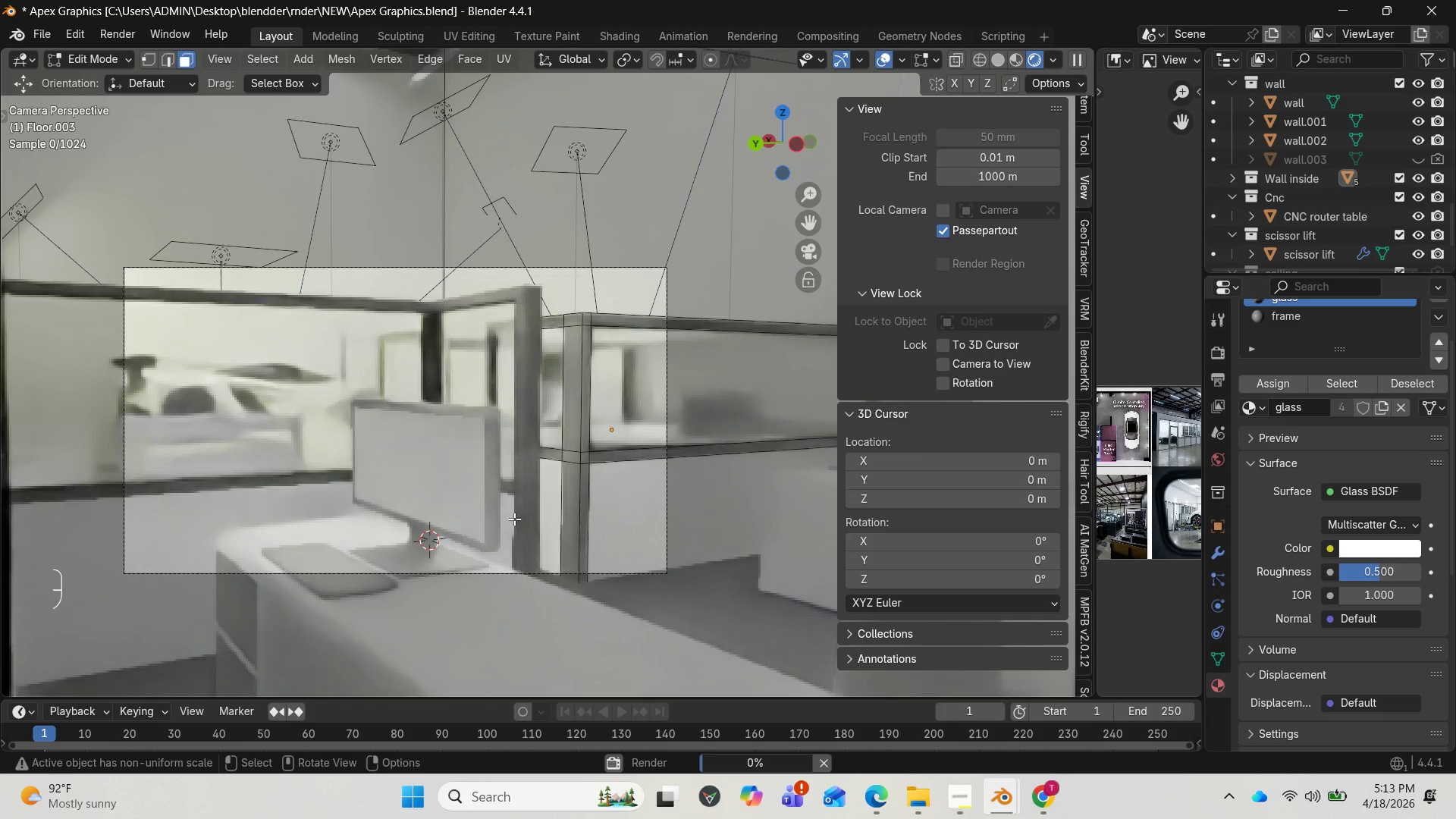 
wait(5.78)
 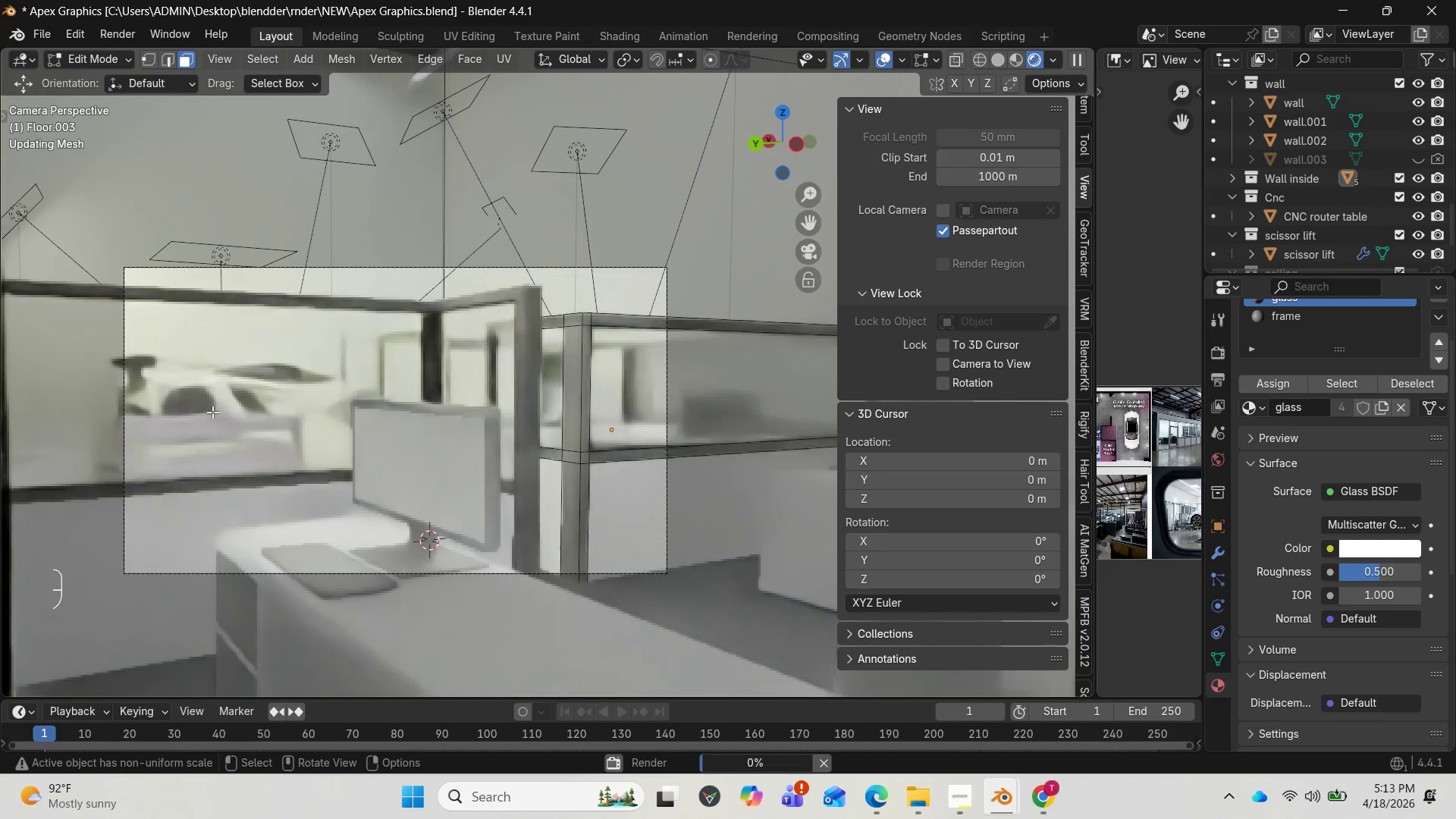 
key(Tab)
 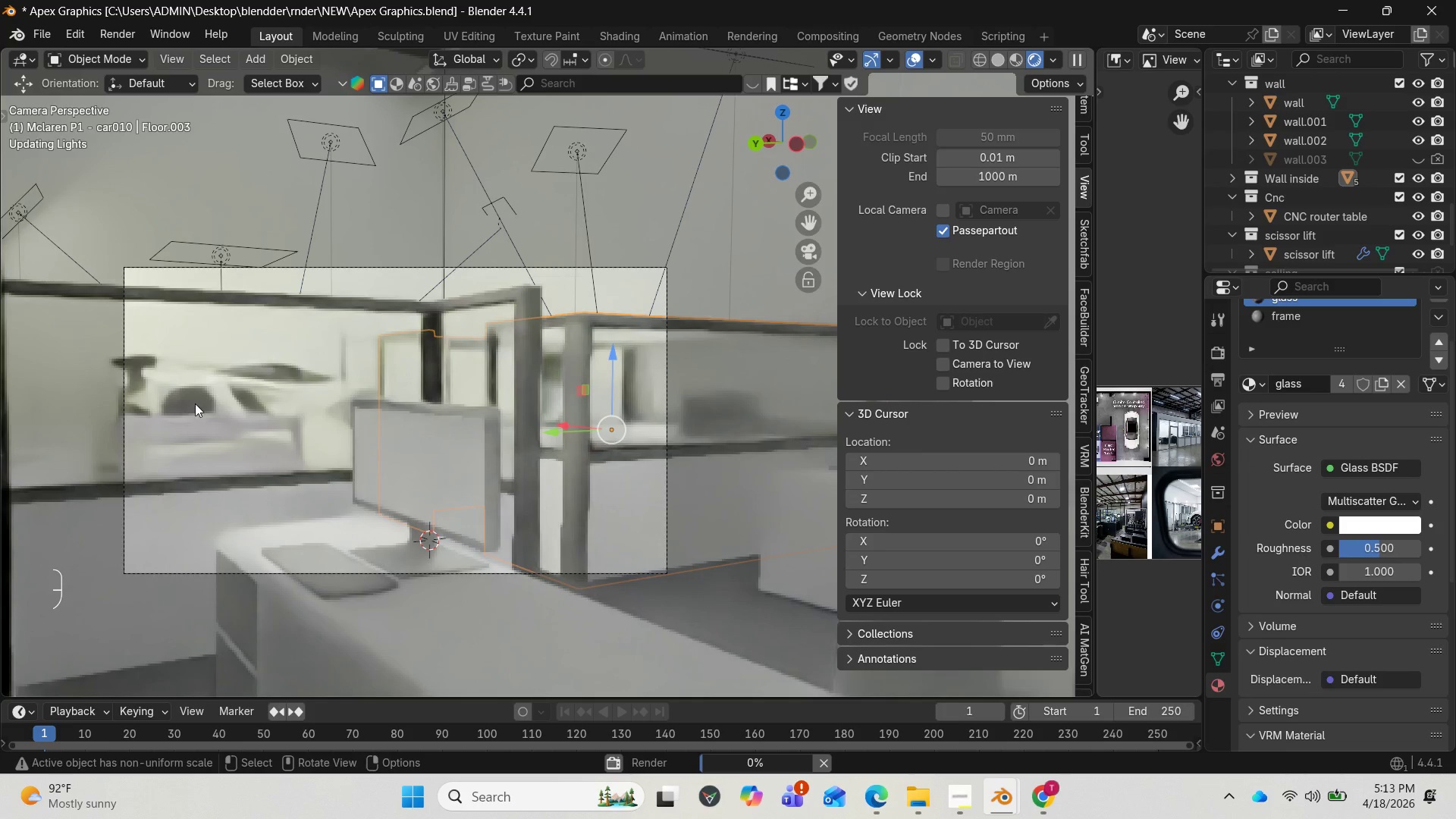 
wait(8.51)
 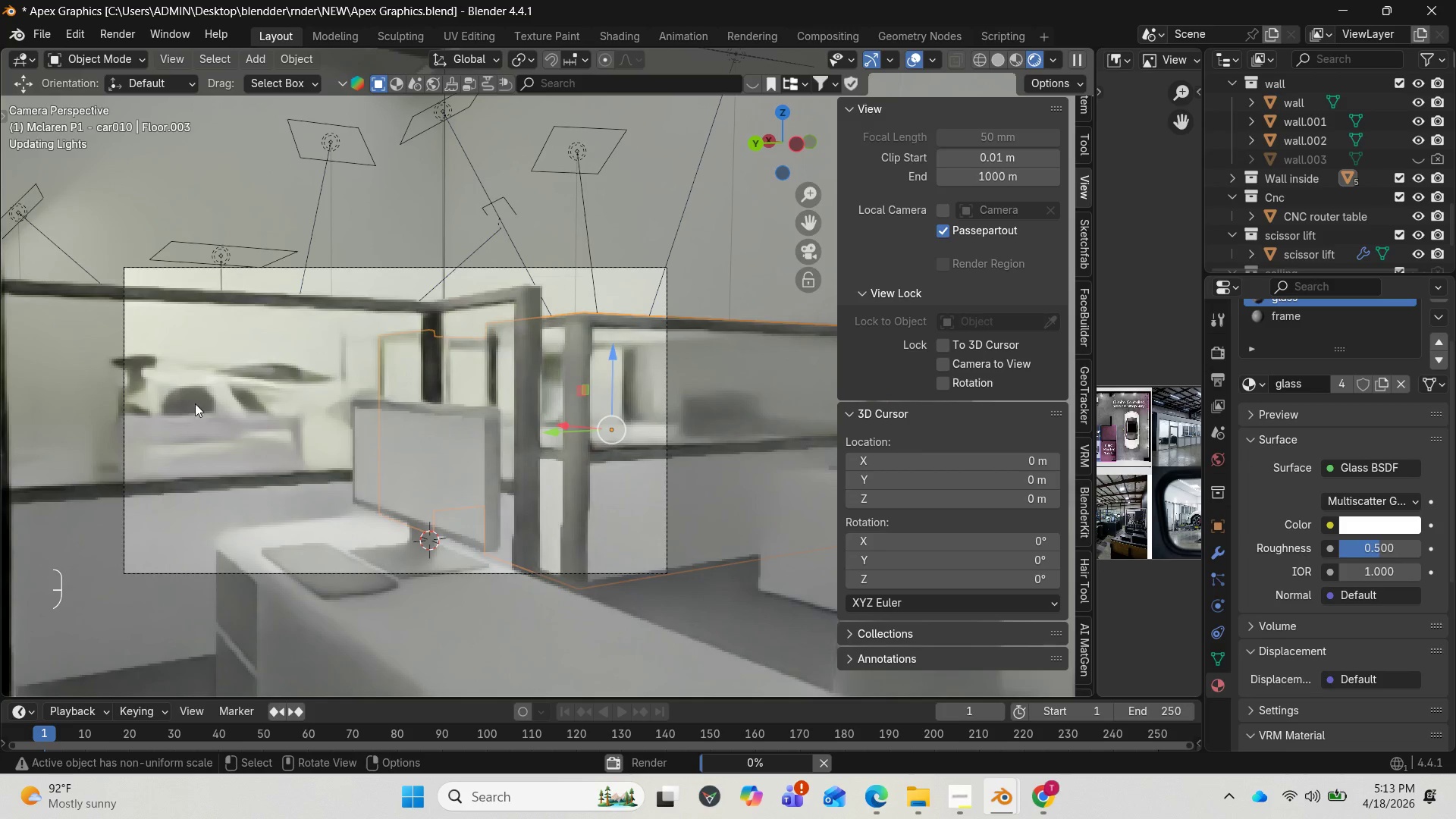 
mouse_move([987, 790])
 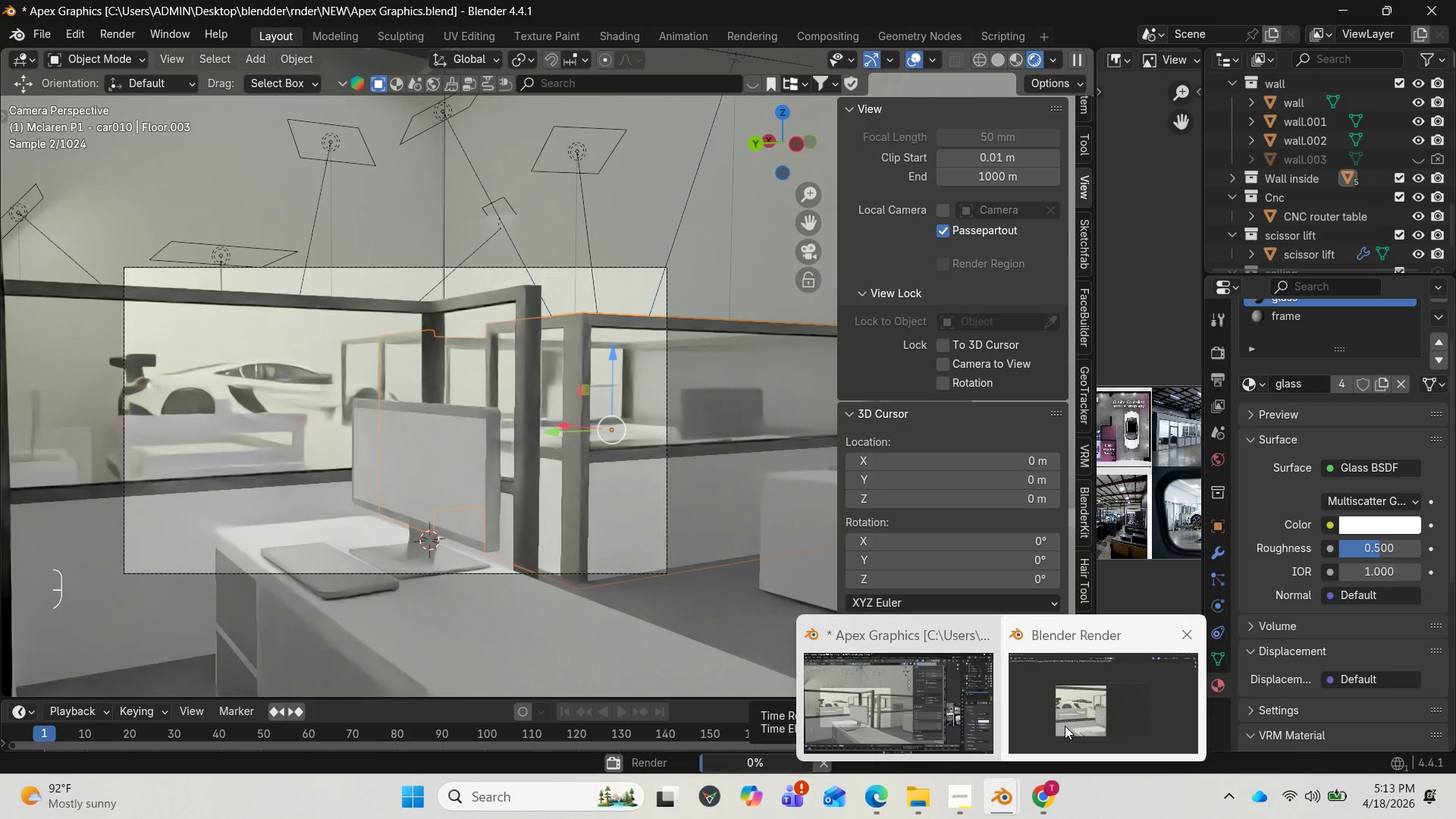 
left_click([1062, 725])
 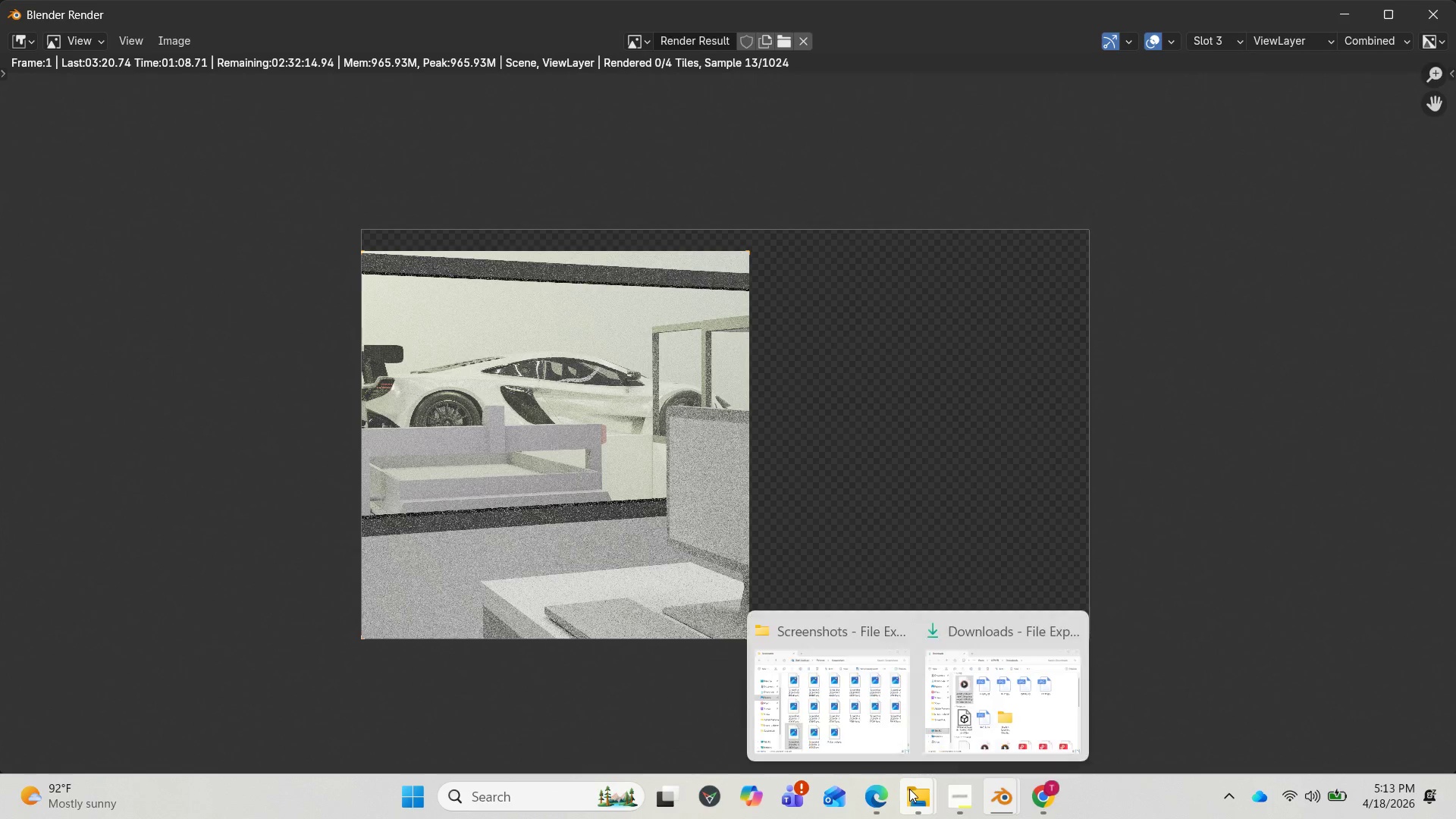 
wait(5.81)
 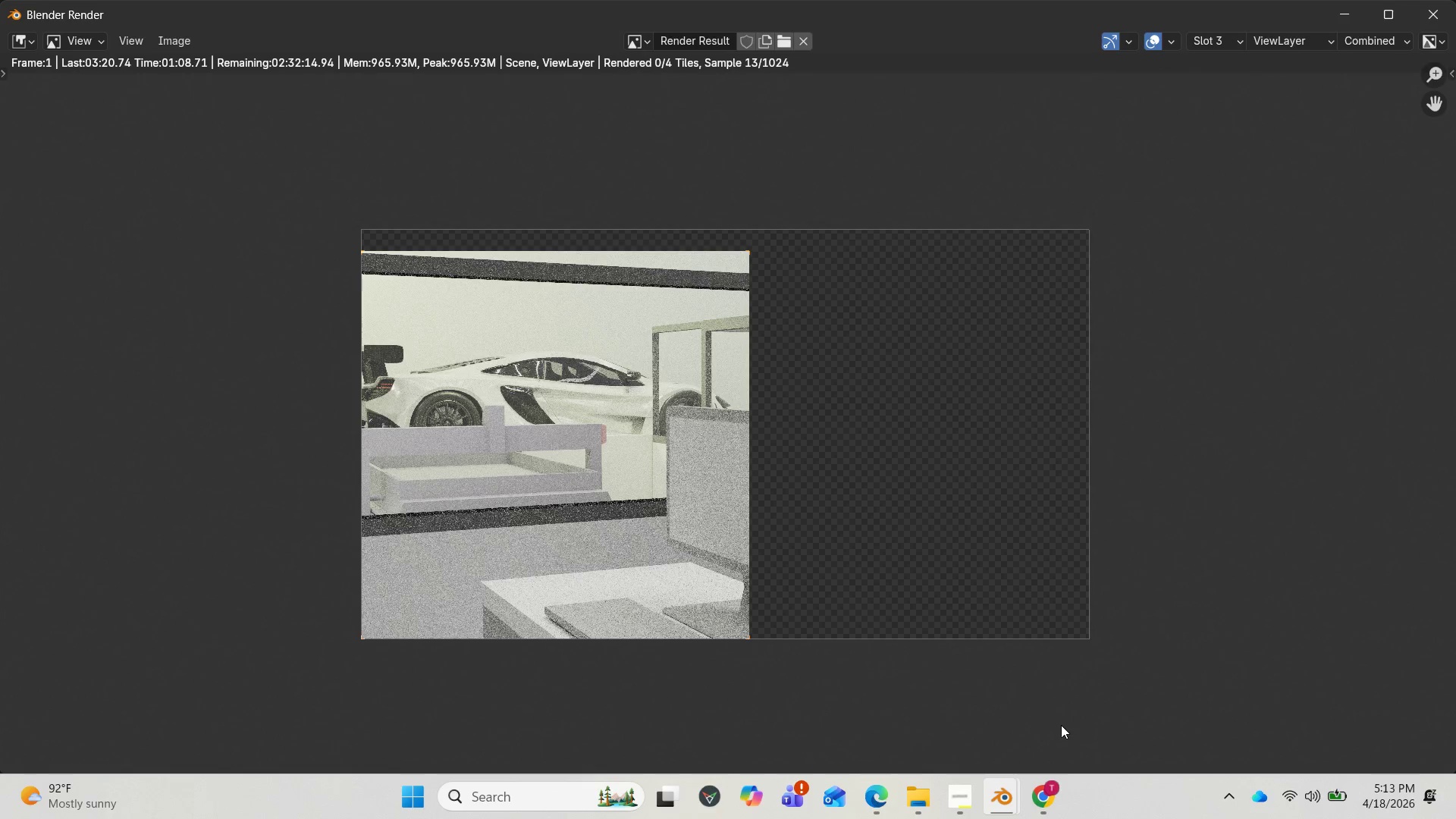 
left_click([873, 716])
 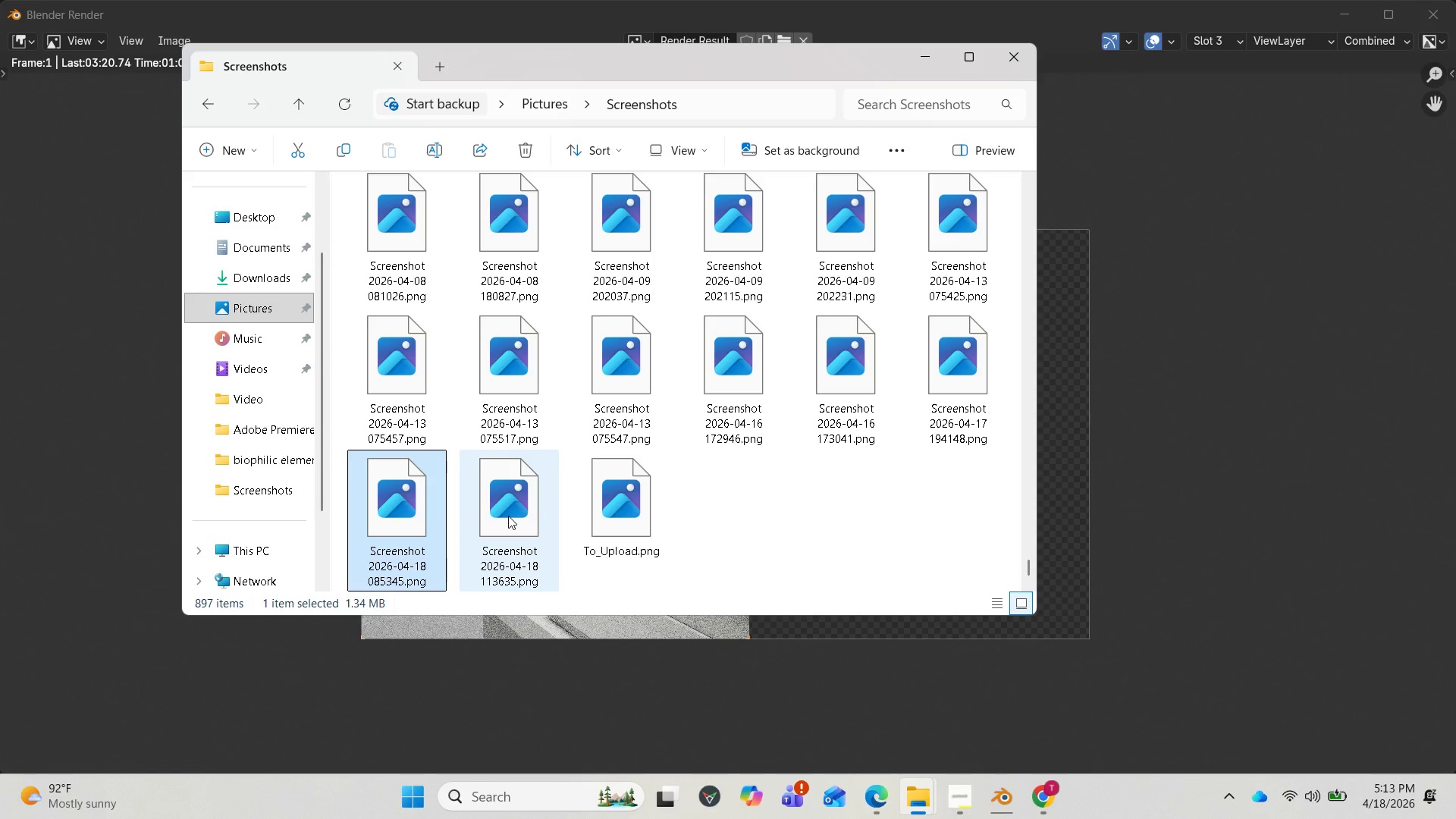 
double_click([508, 516])
 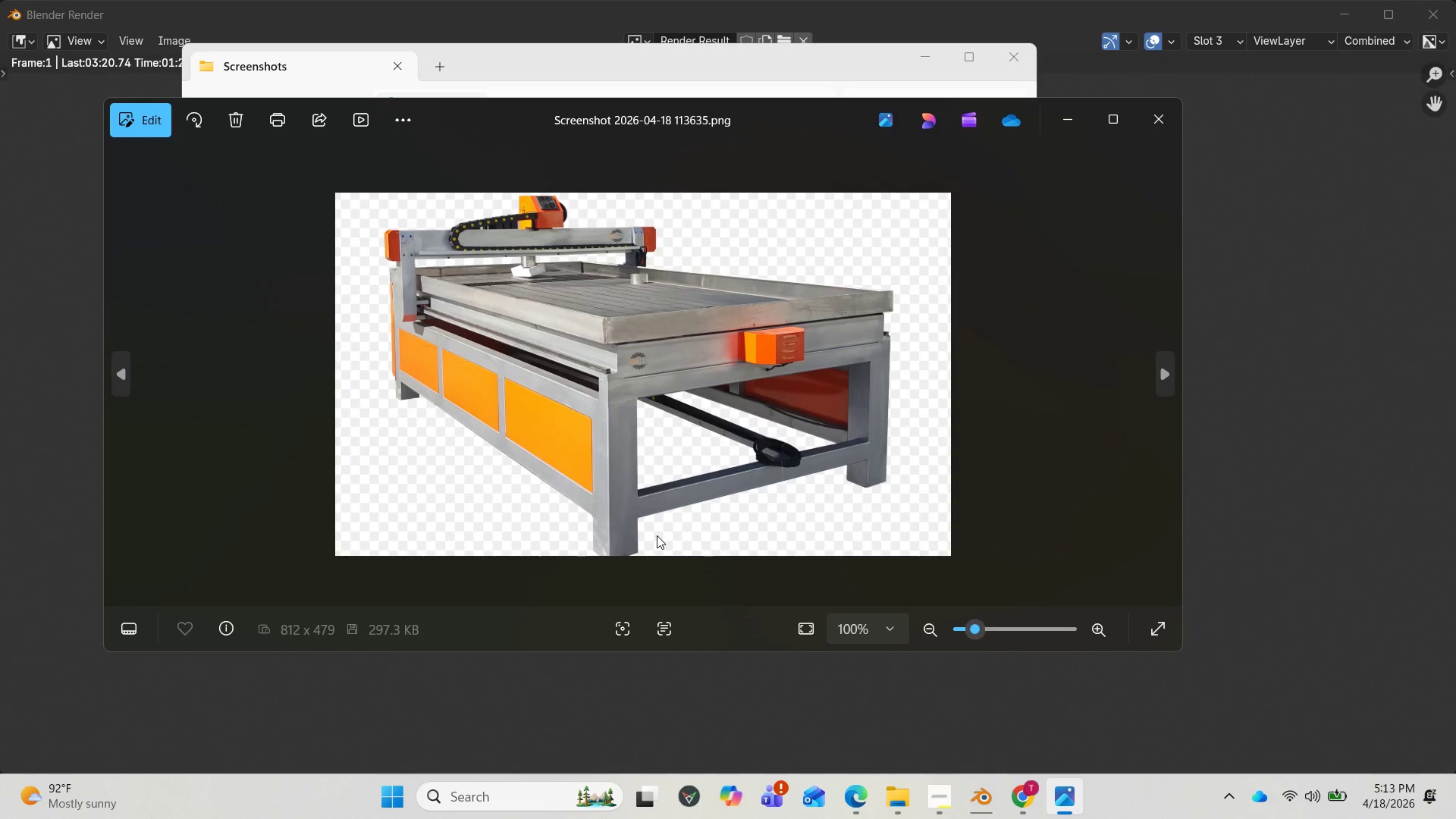 
wait(6.95)
 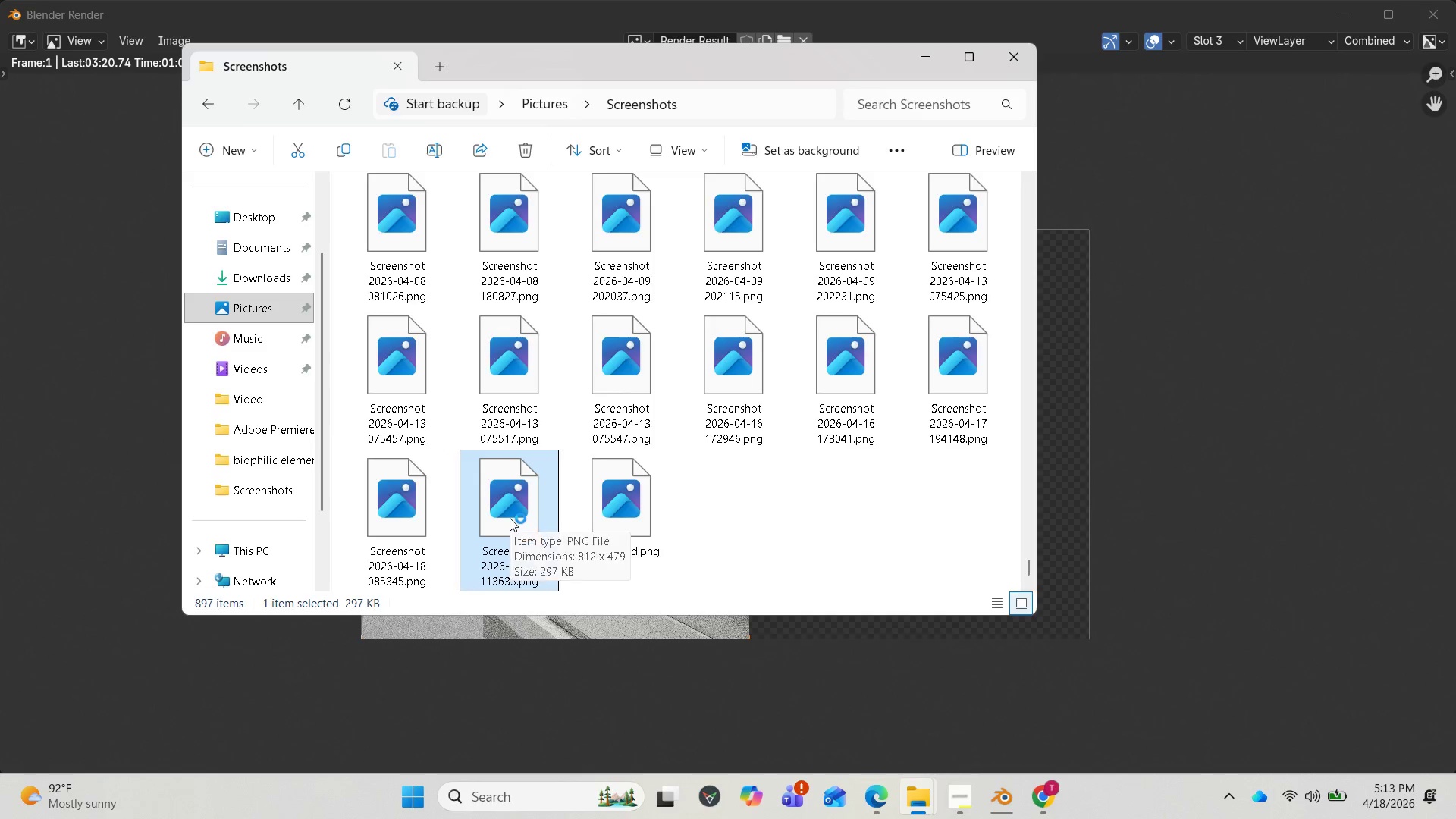 
left_click([1257, 481])
 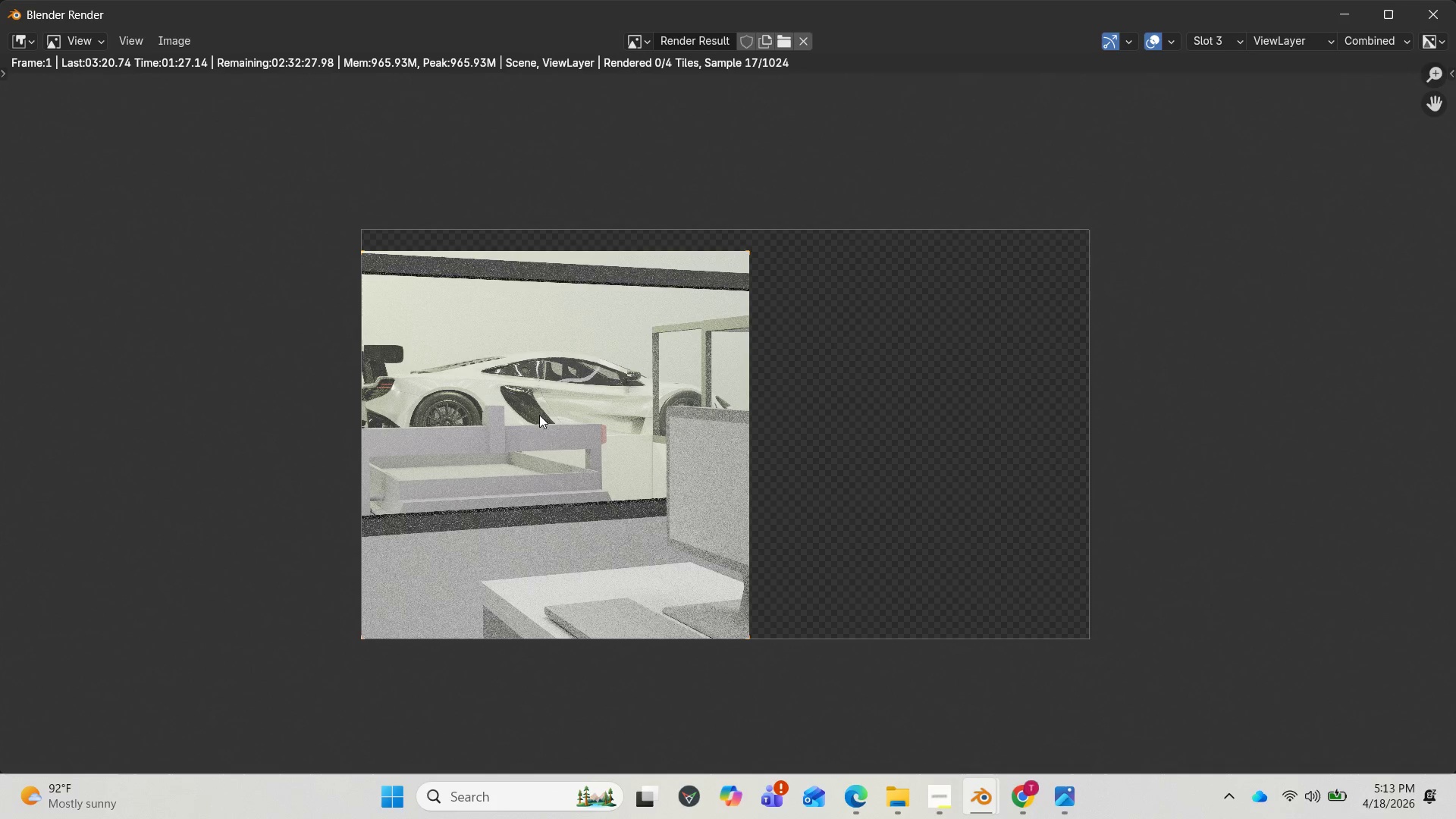 
wait(6.61)
 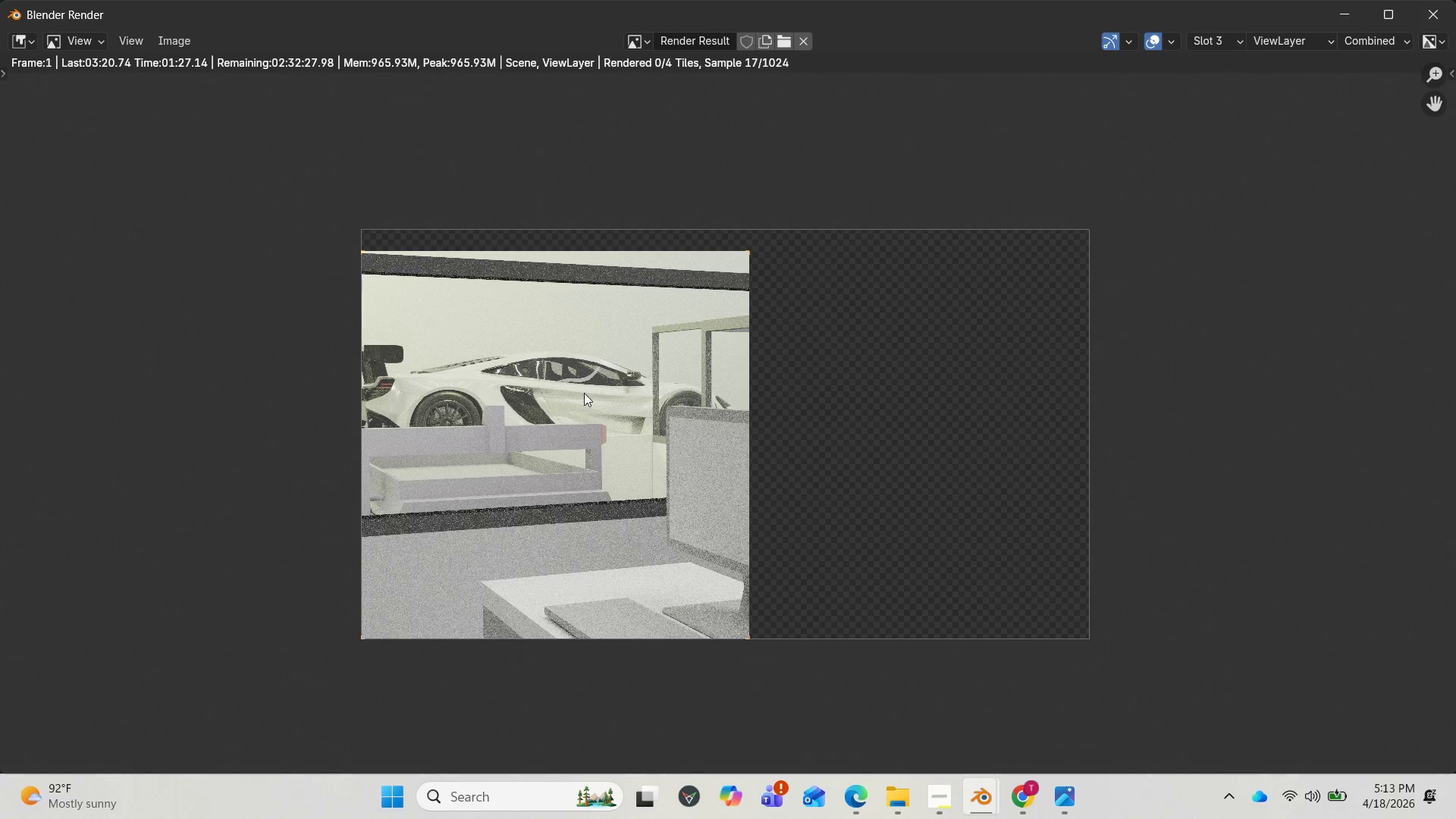 
left_click([502, 430])
 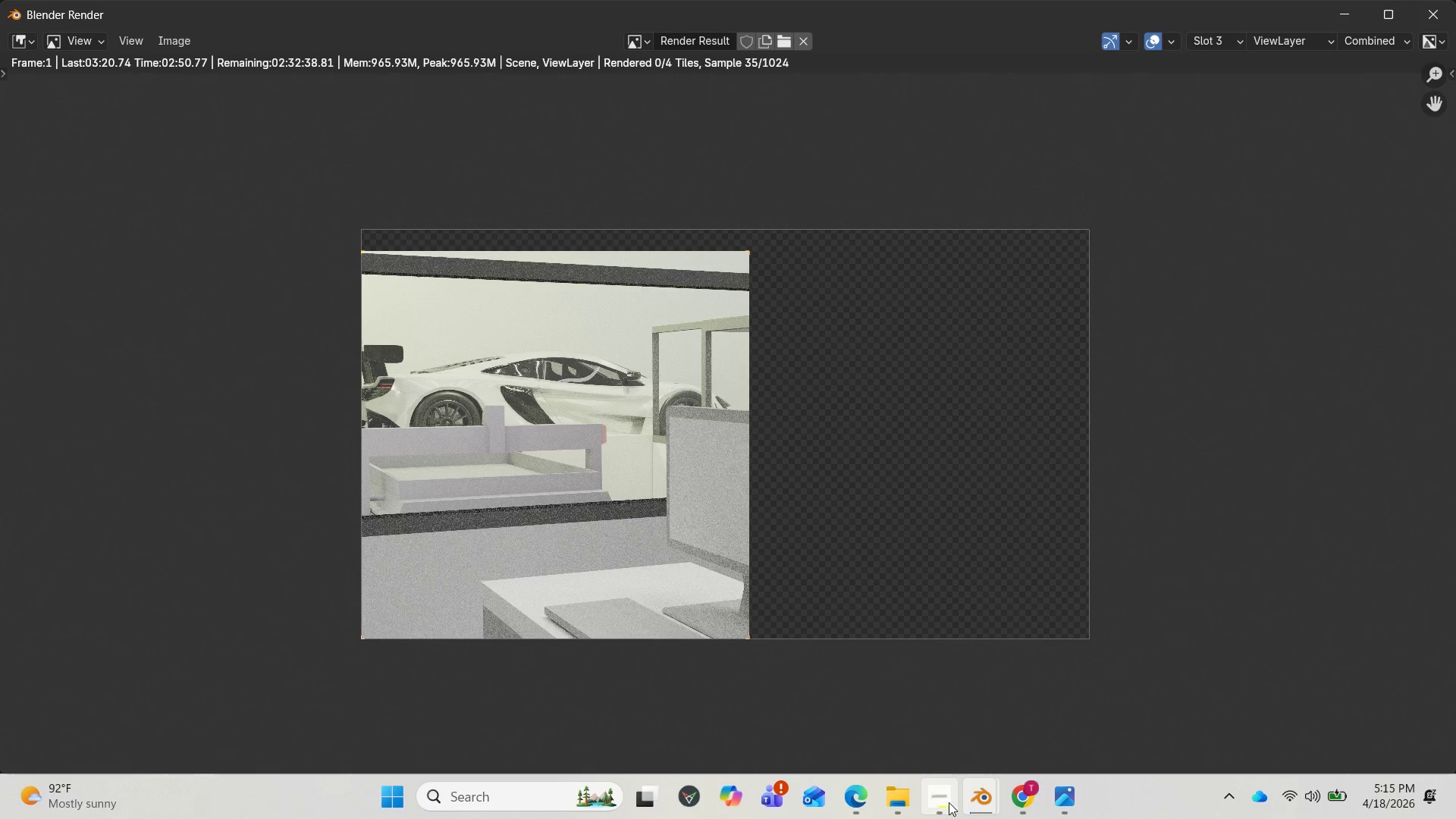 
wait(85.89)
 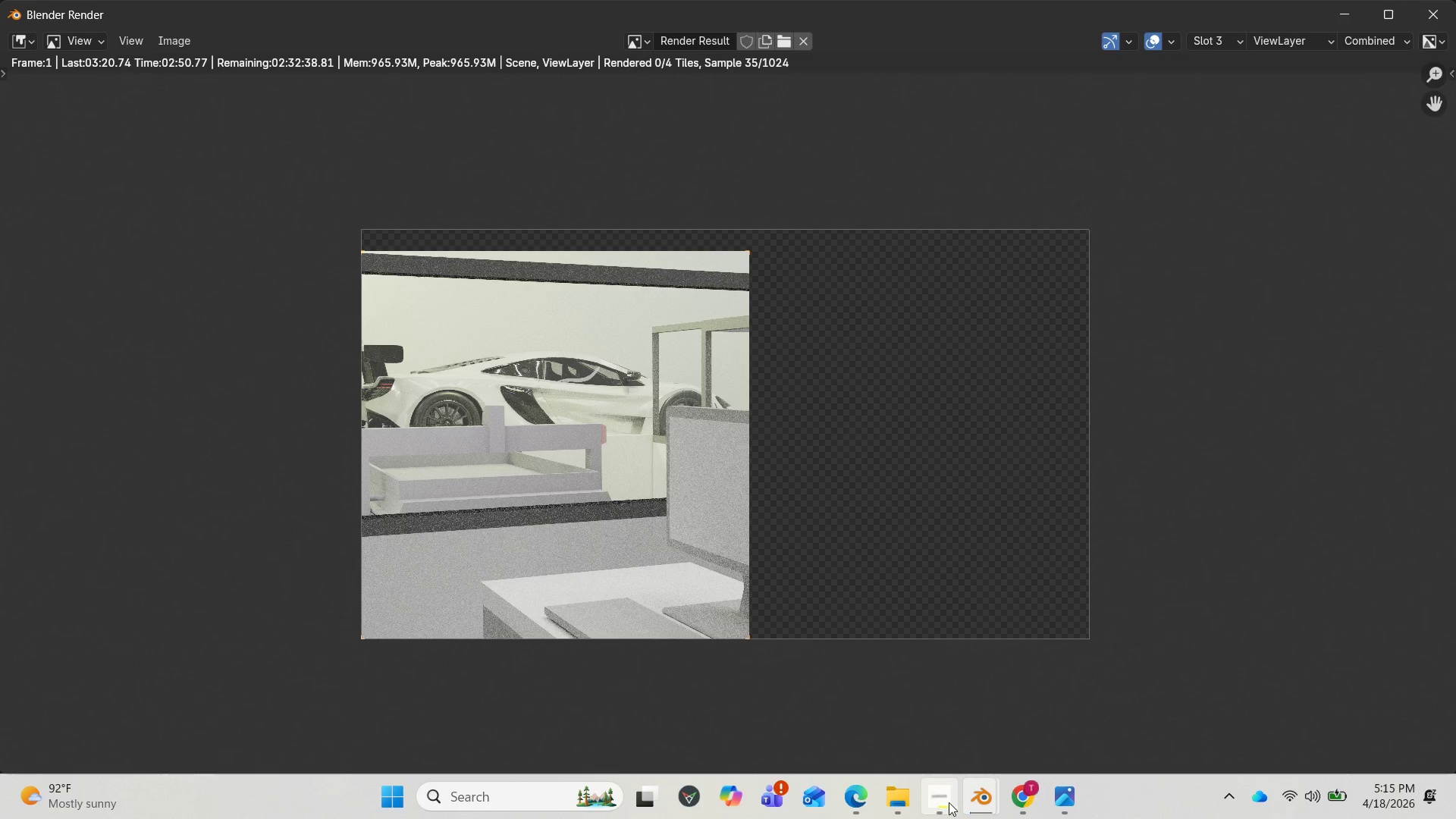 
left_click([940, 716])
 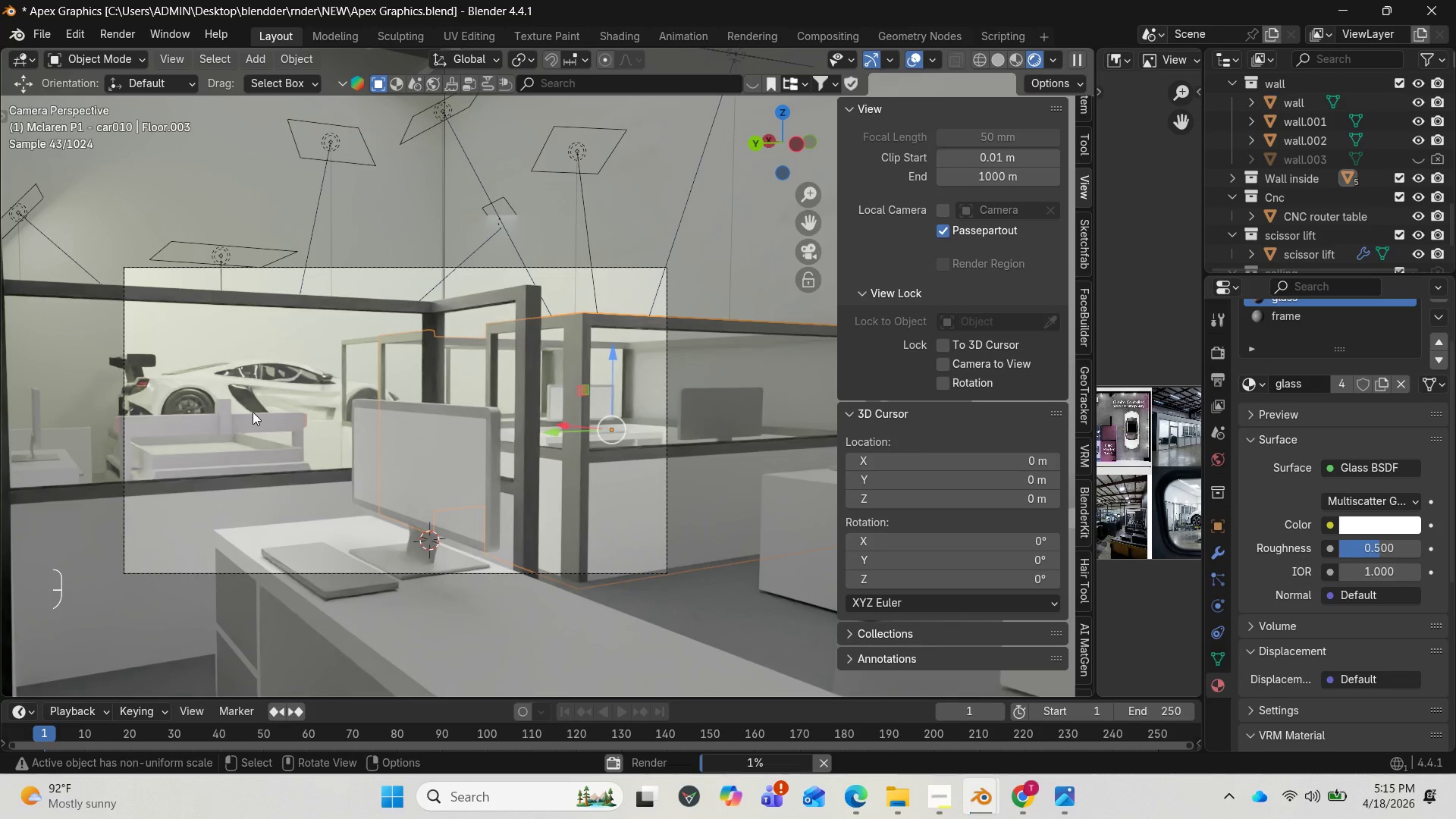 
left_click([226, 408])
 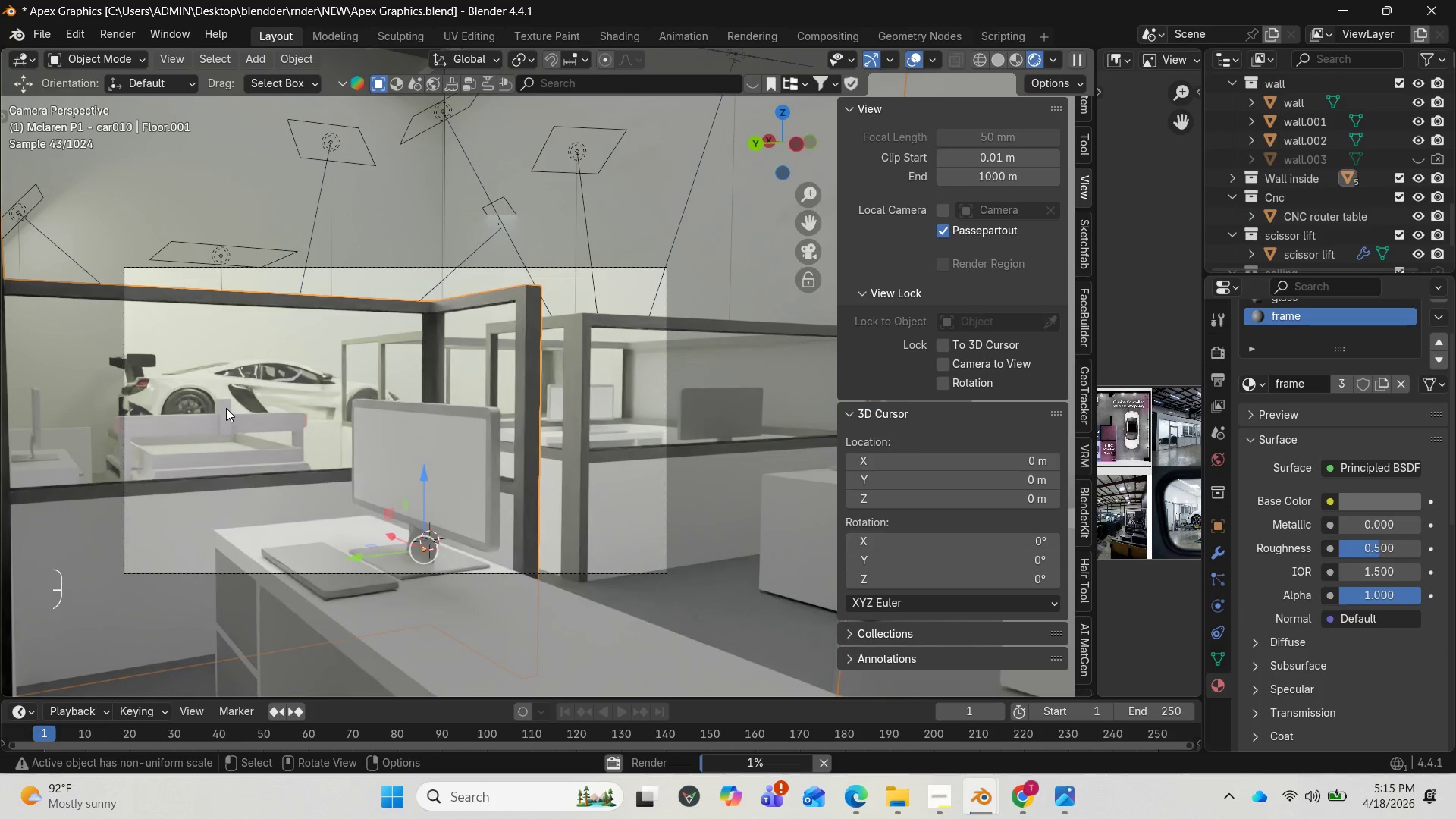 
left_click([226, 408])
 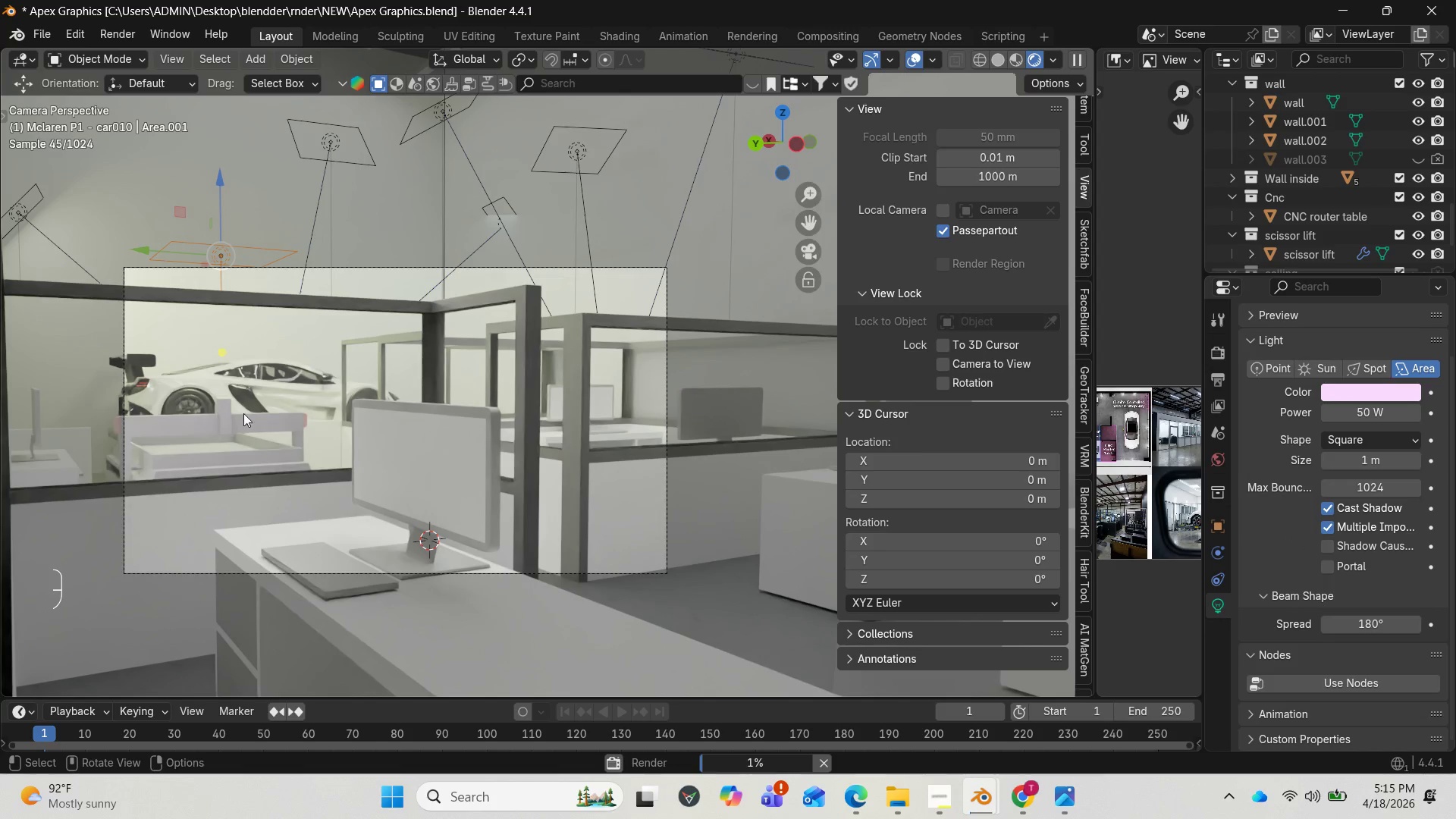 
double_click([217, 407])